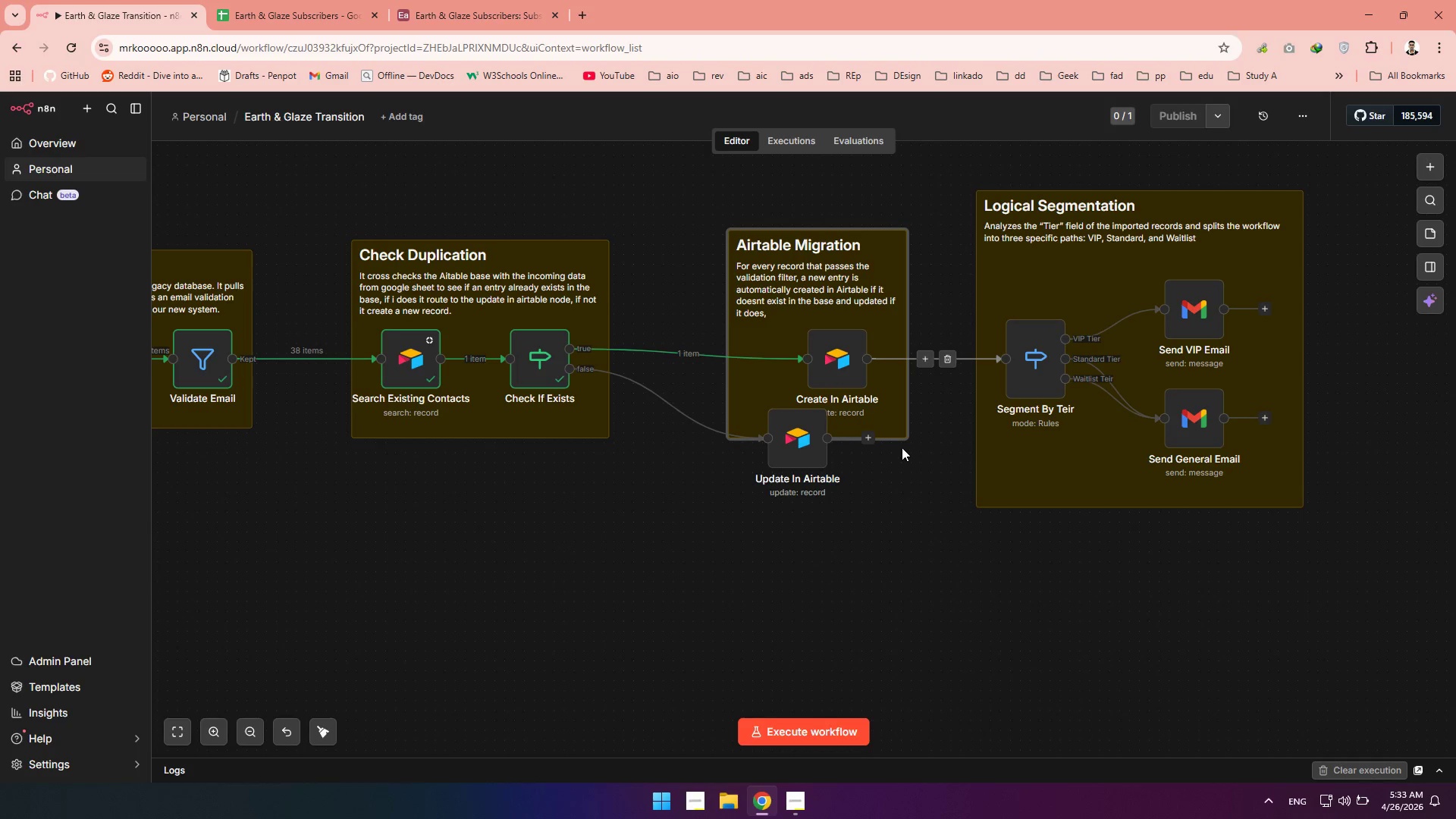 
left_click_drag(start_coordinate=[896, 436], to_coordinate=[896, 492])
 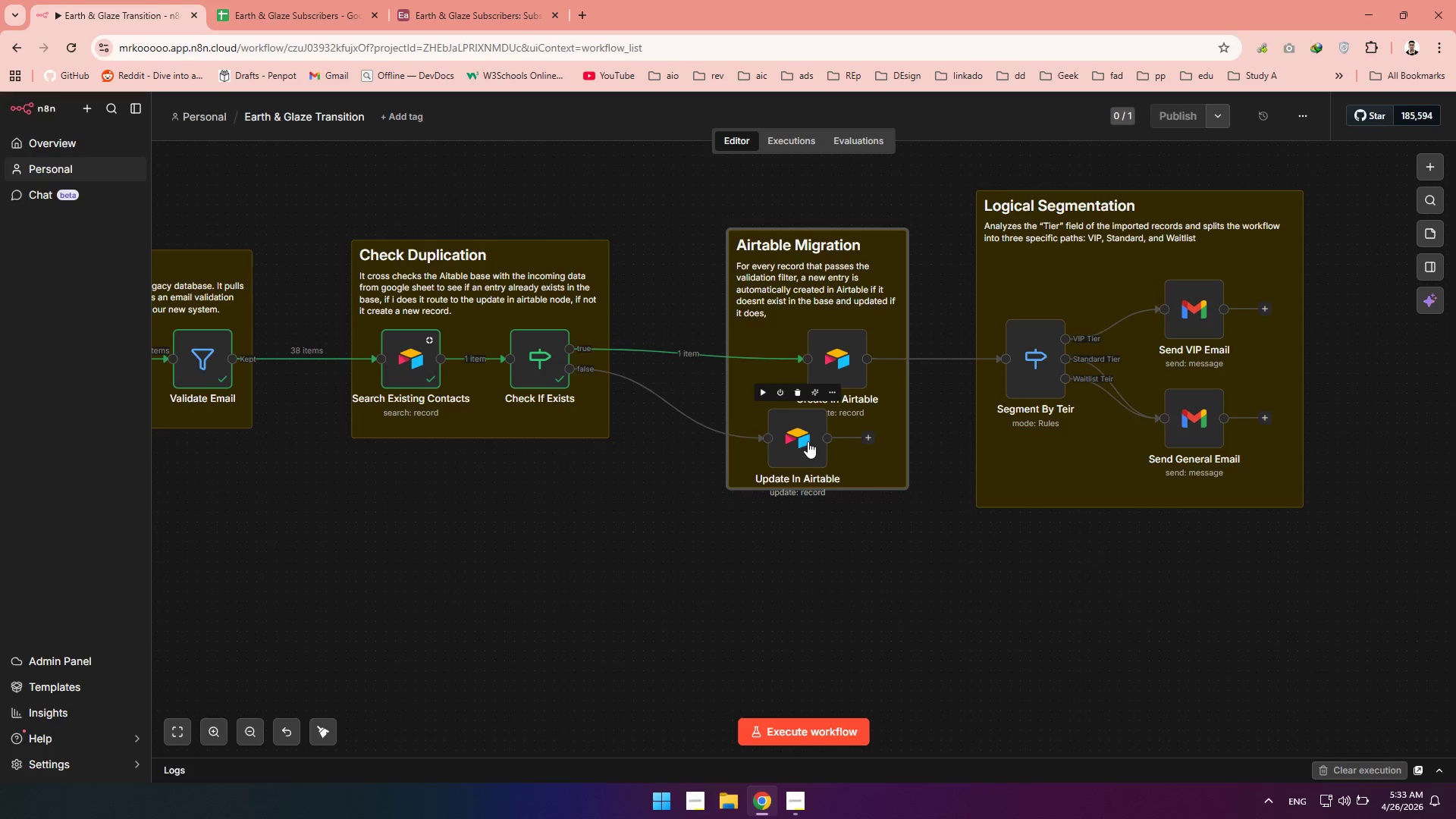 
left_click([808, 441])
 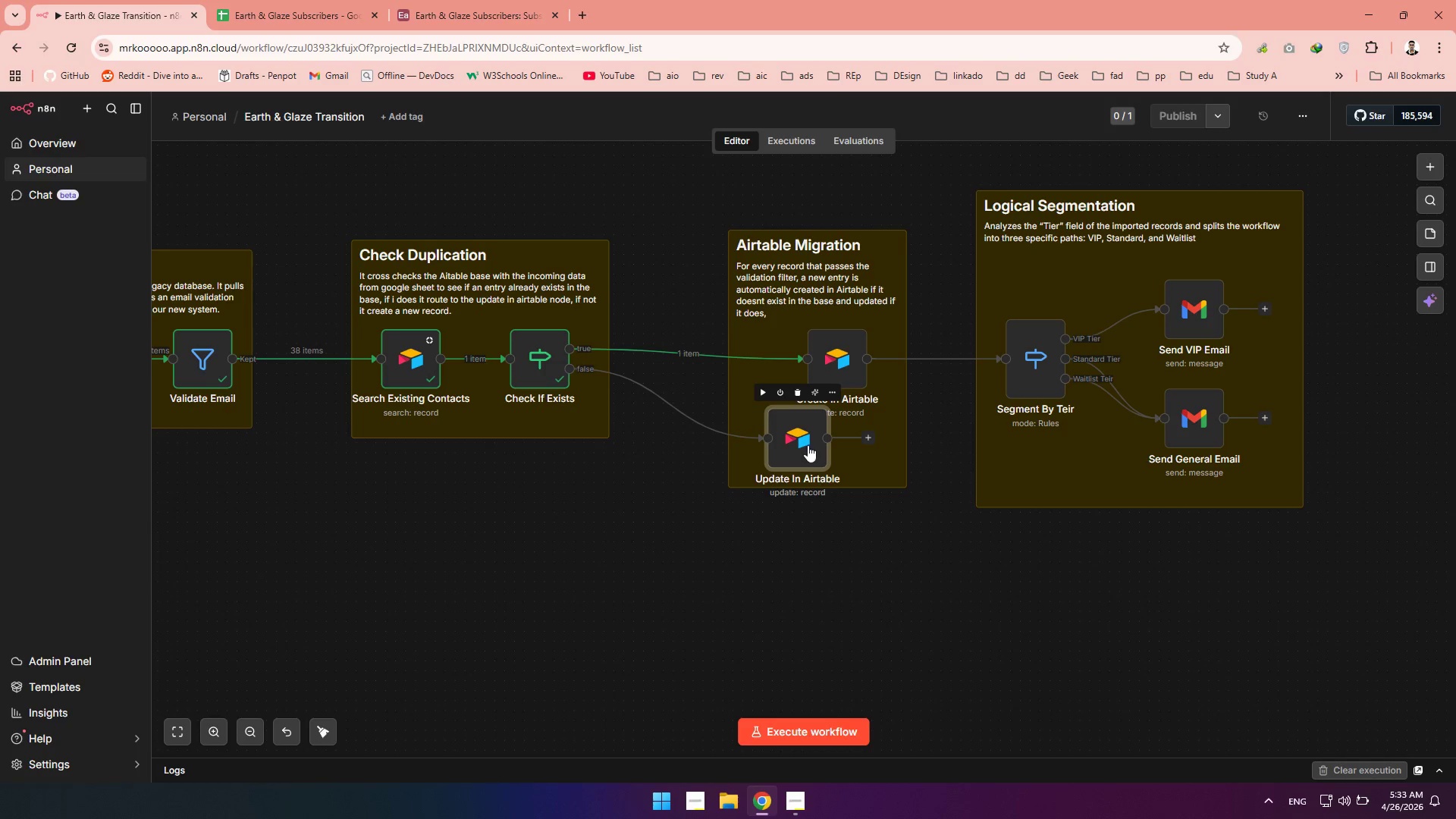 
left_click_drag(start_coordinate=[808, 442], to_coordinate=[861, 453])
 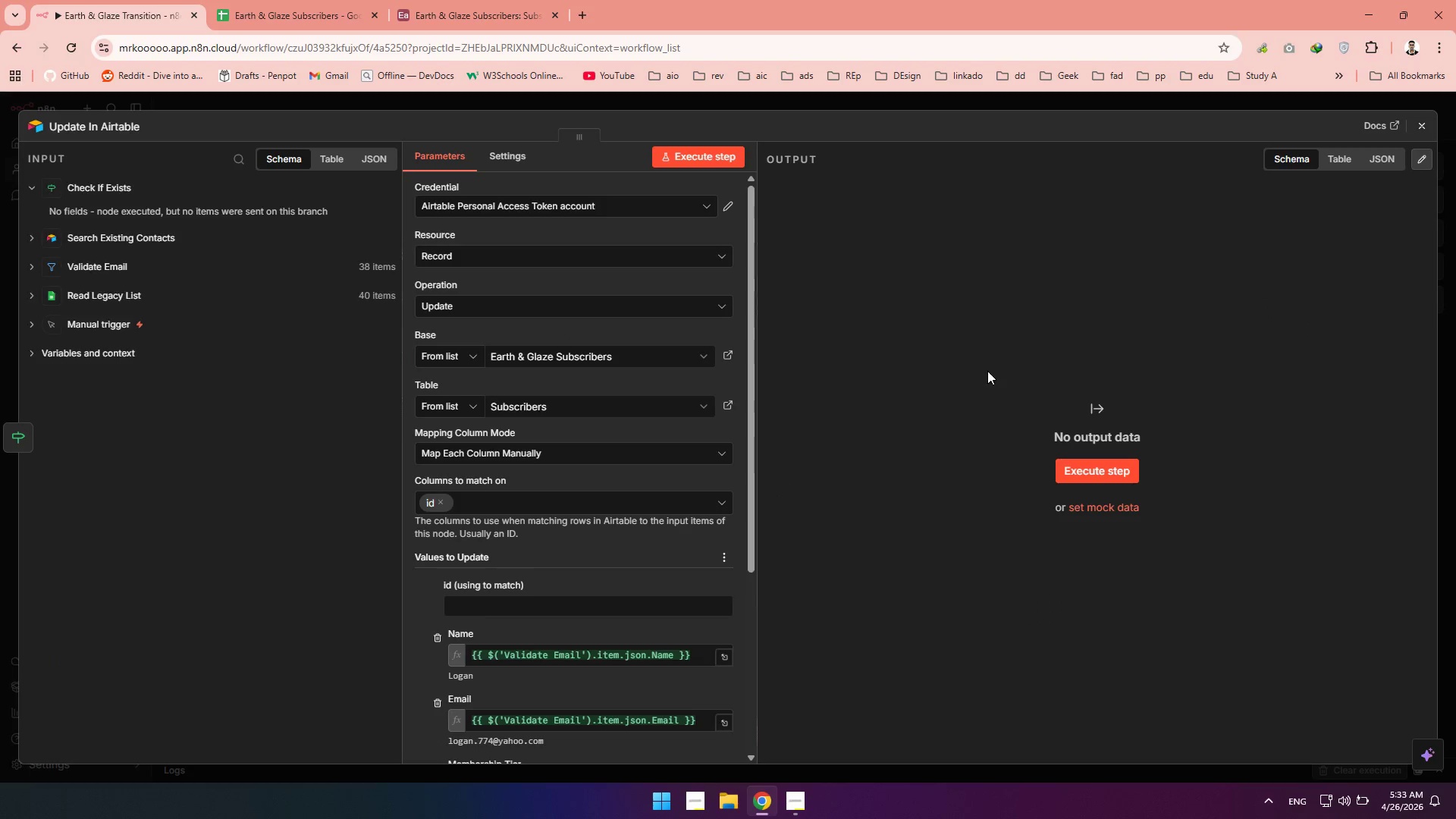 
left_click([1420, 127])
 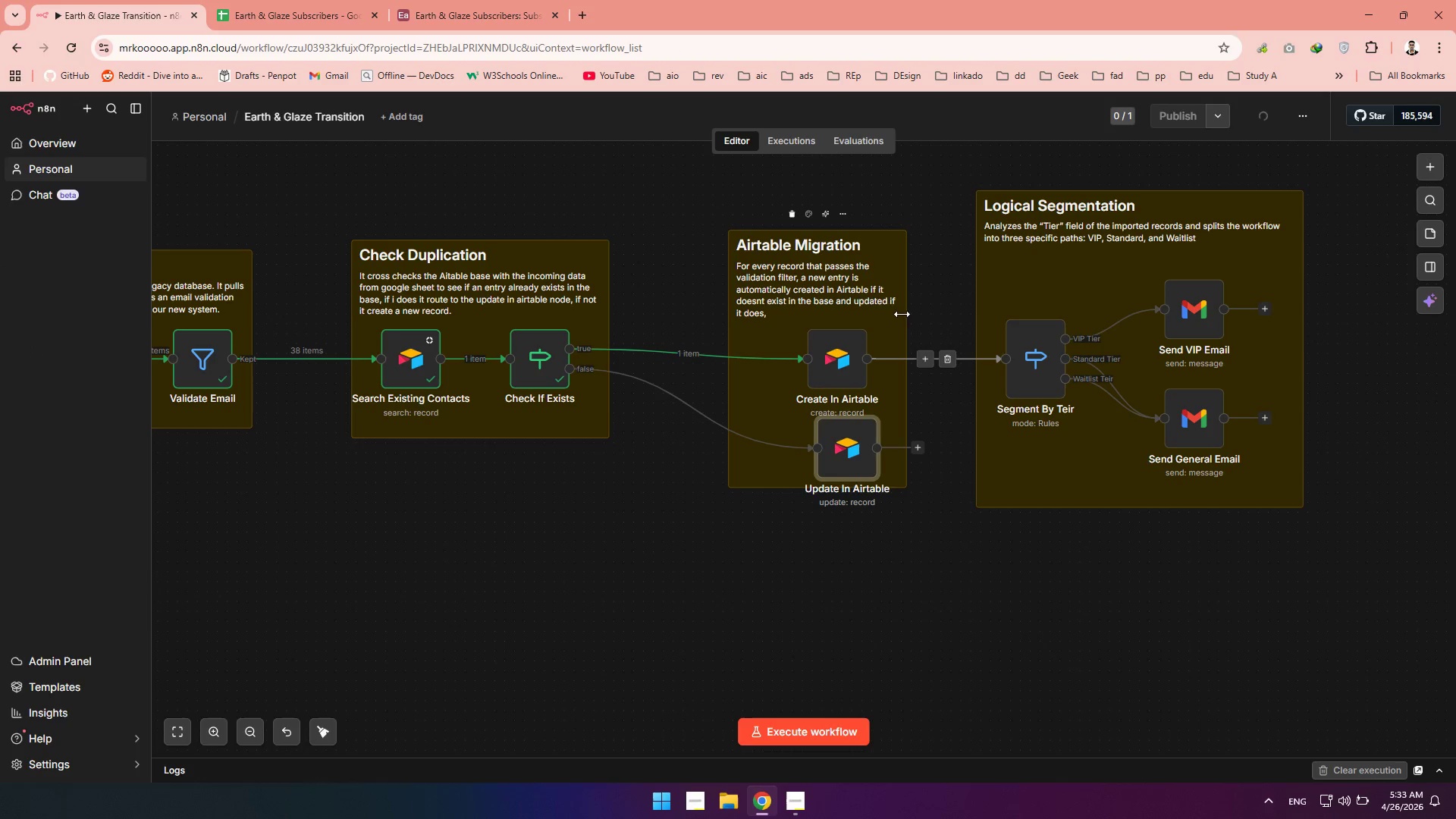 
left_click_drag(start_coordinate=[817, 278], to_coordinate=[839, 277])
 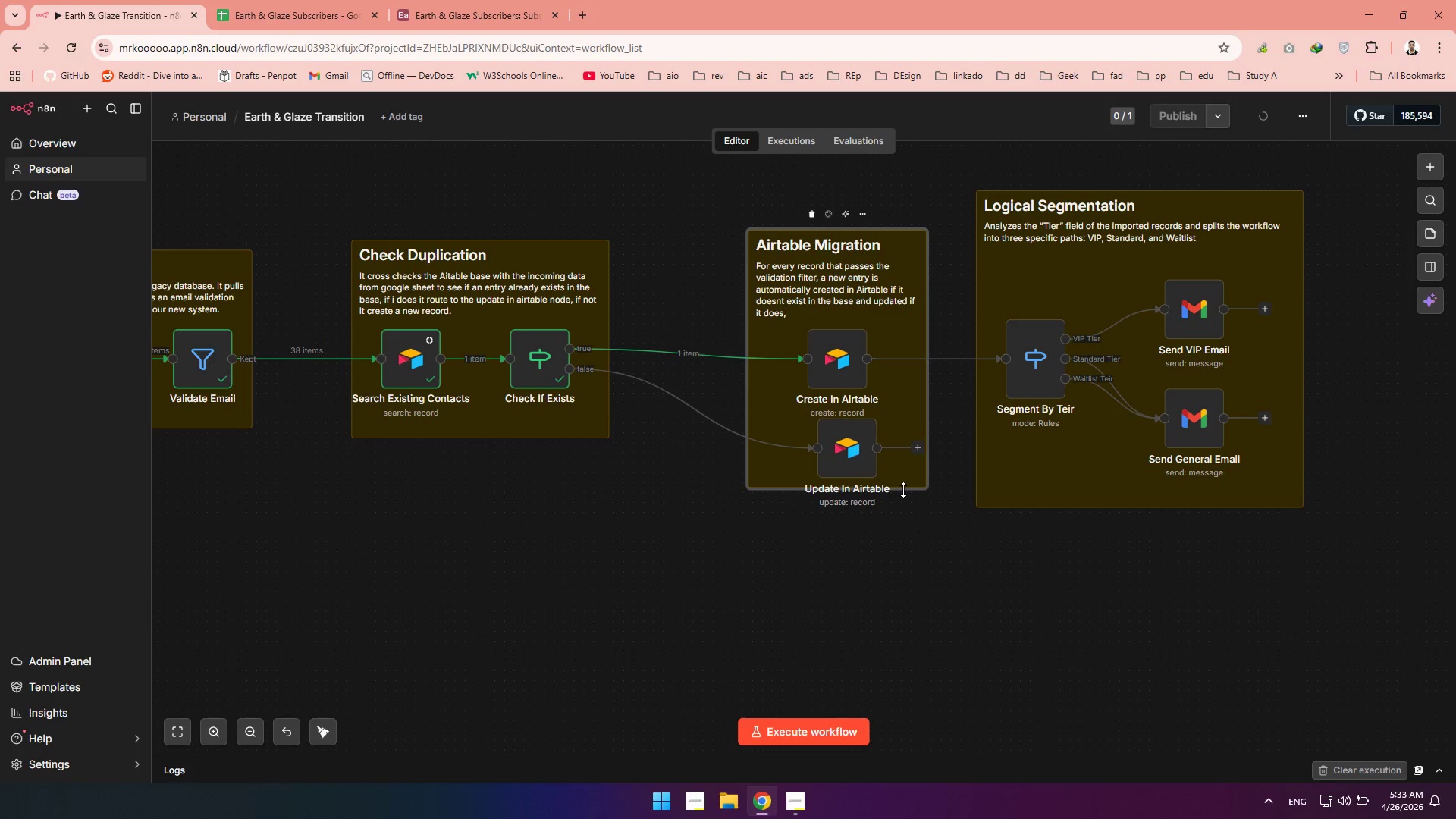 
left_click_drag(start_coordinate=[903, 491], to_coordinate=[913, 527])
 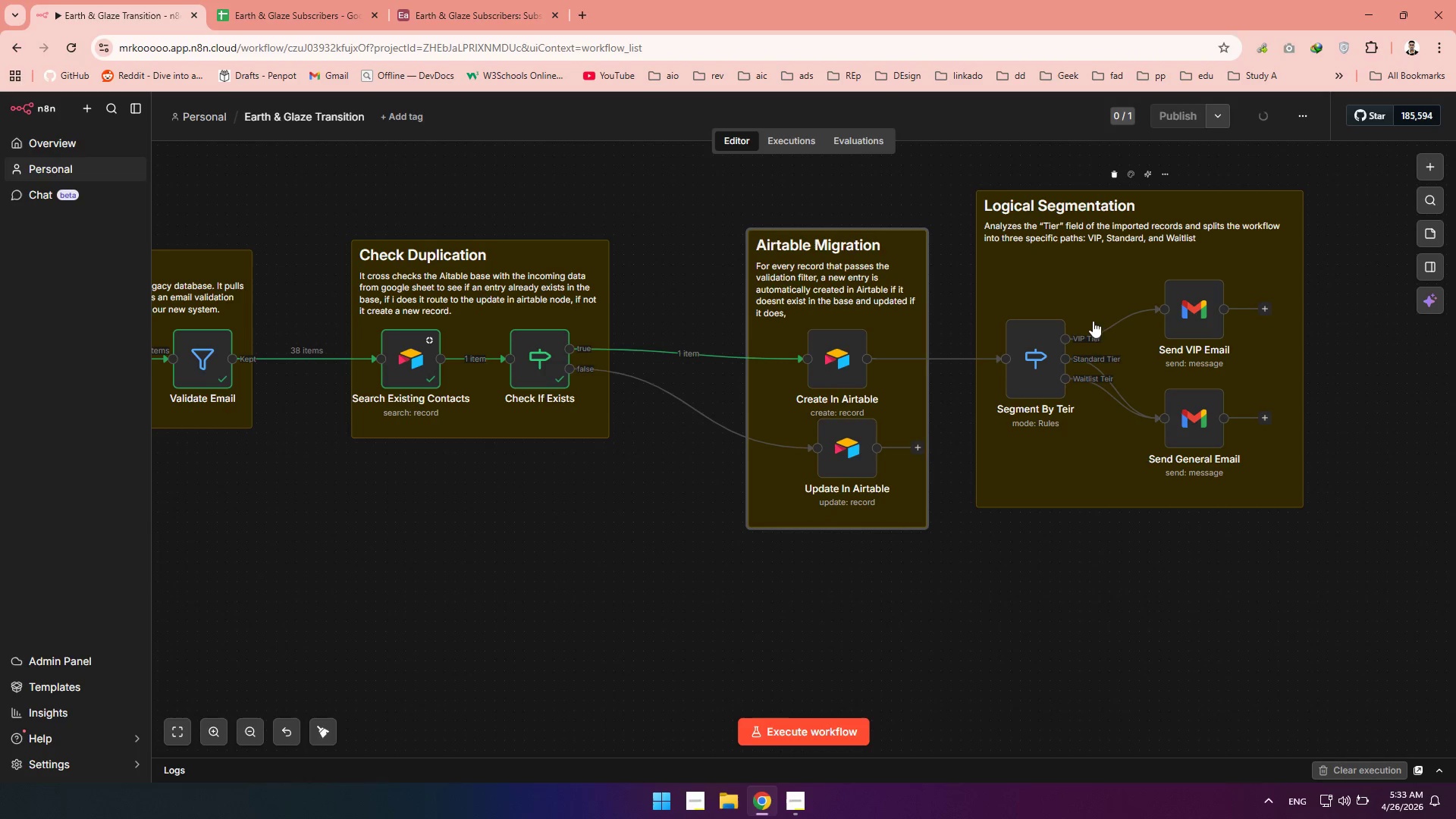 
mouse_move([831, 390])
 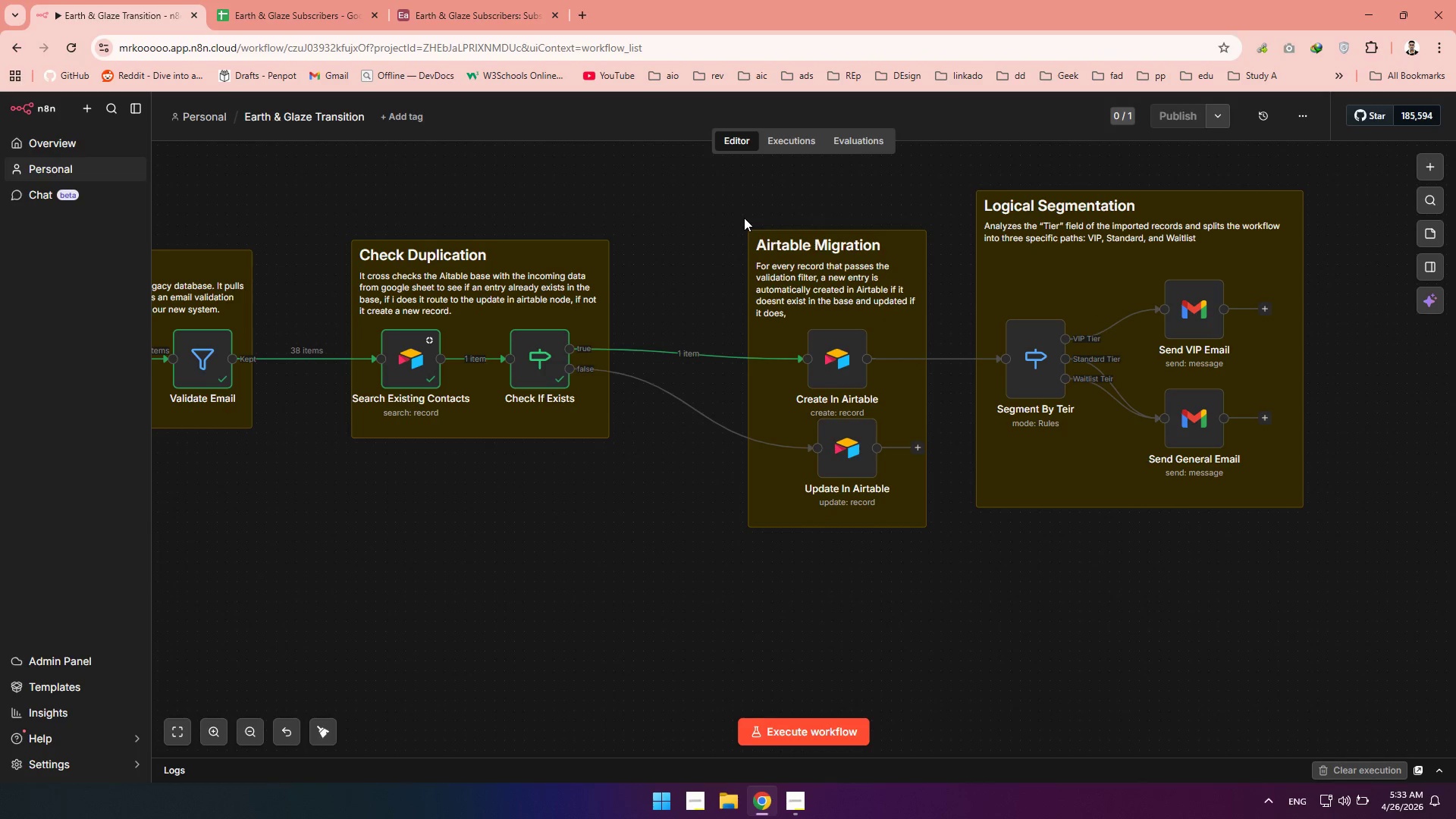 
left_click_drag(start_coordinate=[725, 177], to_coordinate=[1455, 629])
 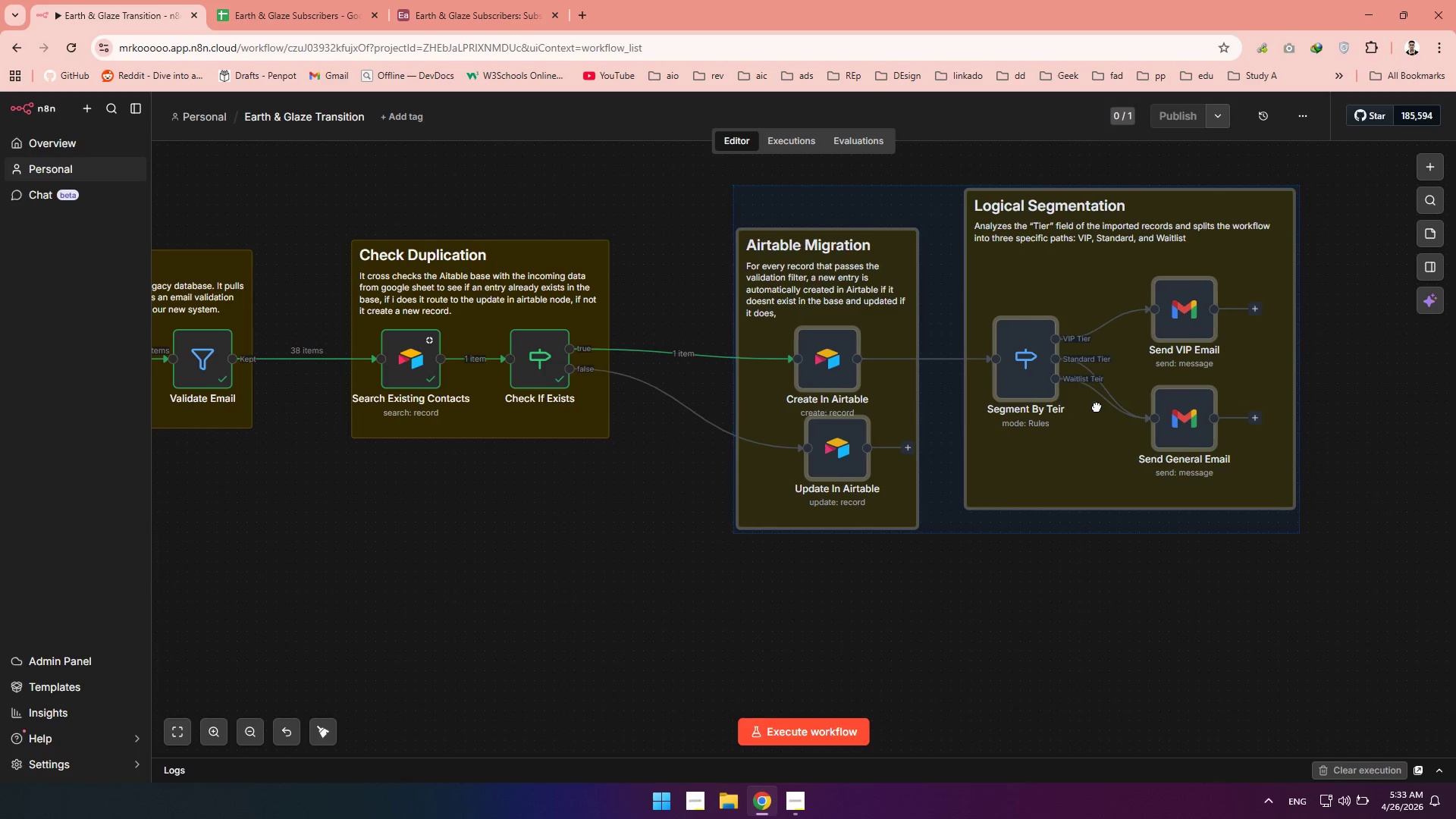 
left_click_drag(start_coordinate=[1106, 409], to_coordinate=[1019, 398])
 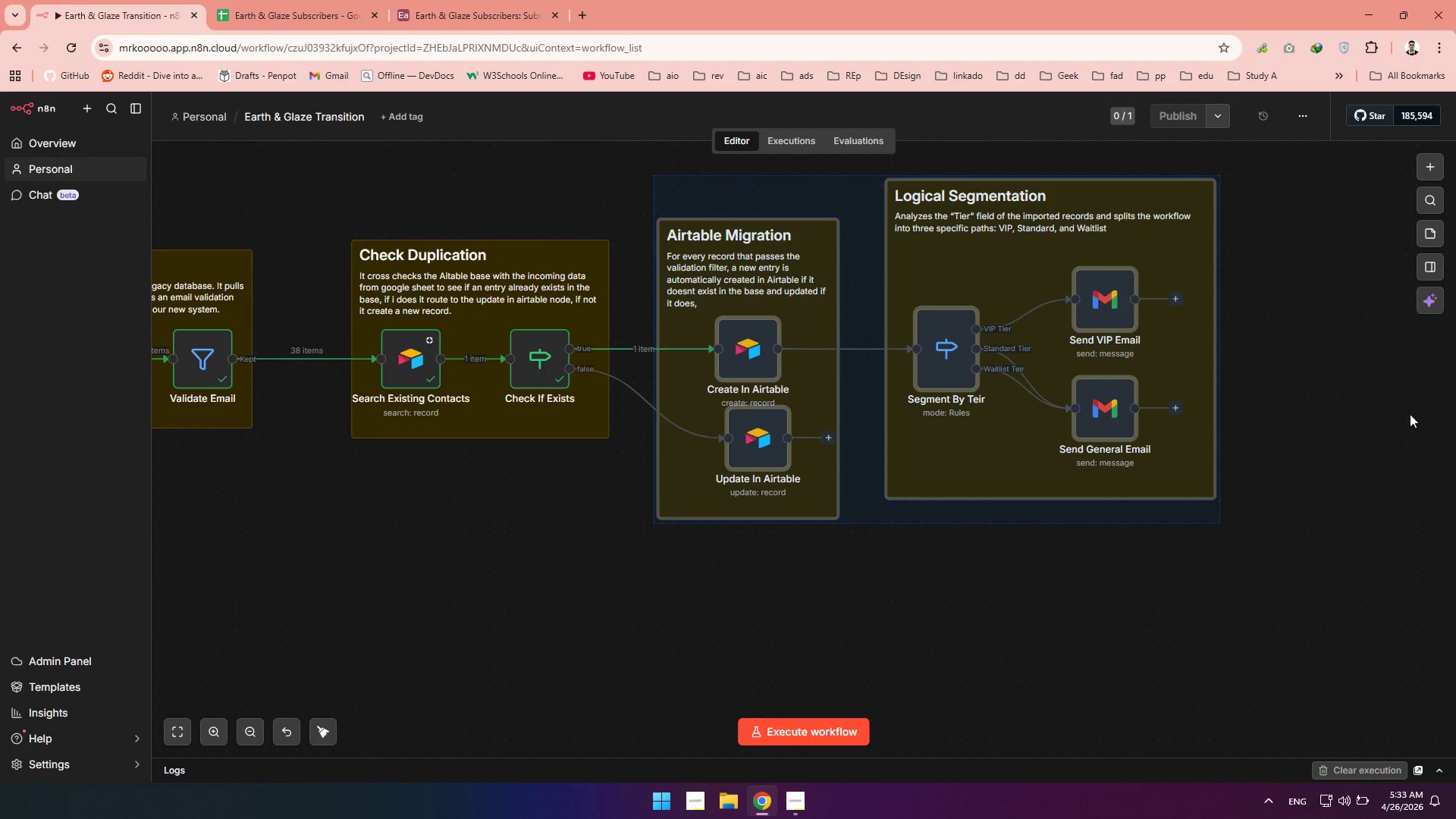 
left_click([1404, 413])
 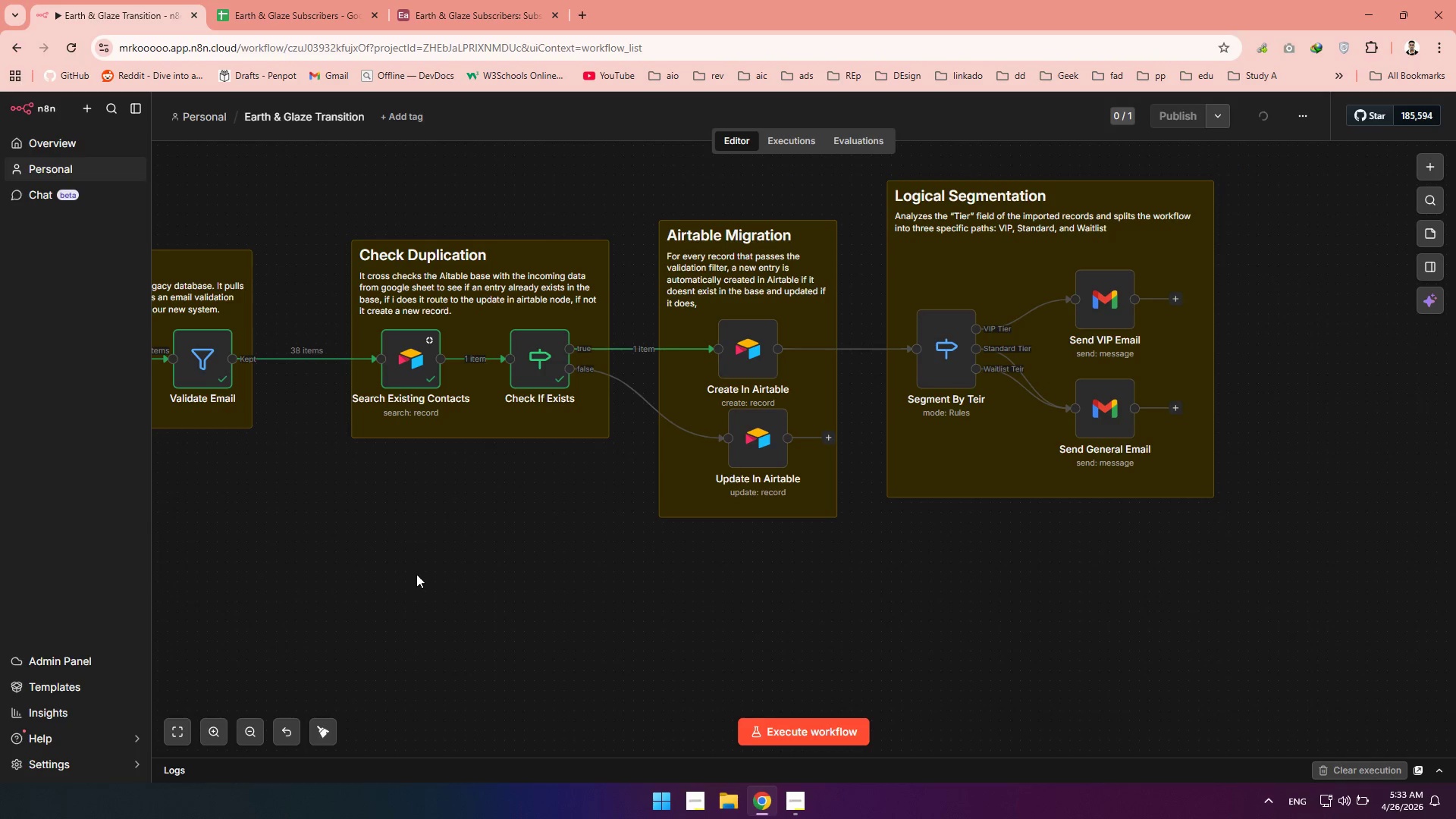 
hold_key(key=Space, duration=0.8)
 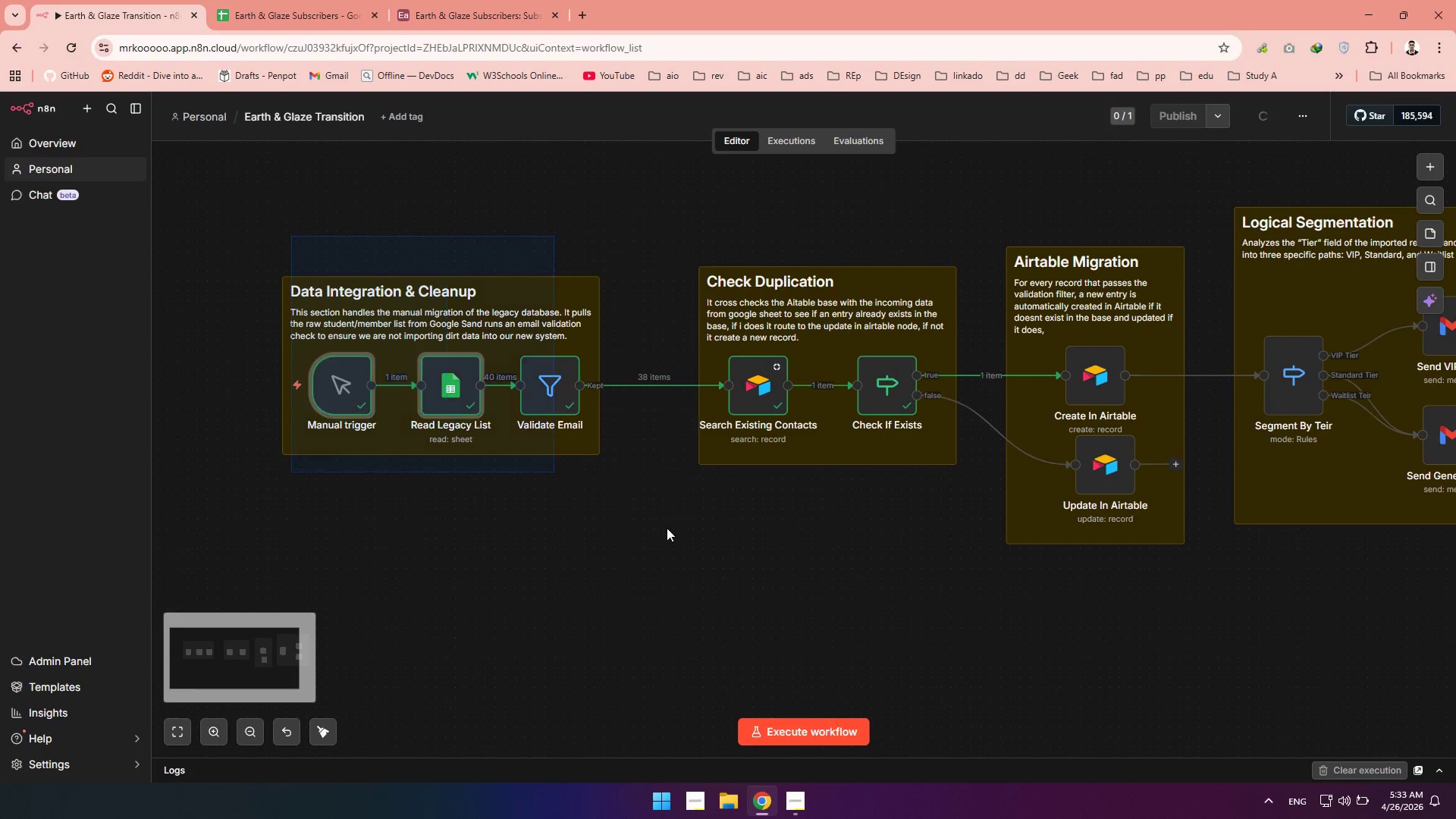 
left_click_drag(start_coordinate=[416, 573], to_coordinate=[763, 600])
 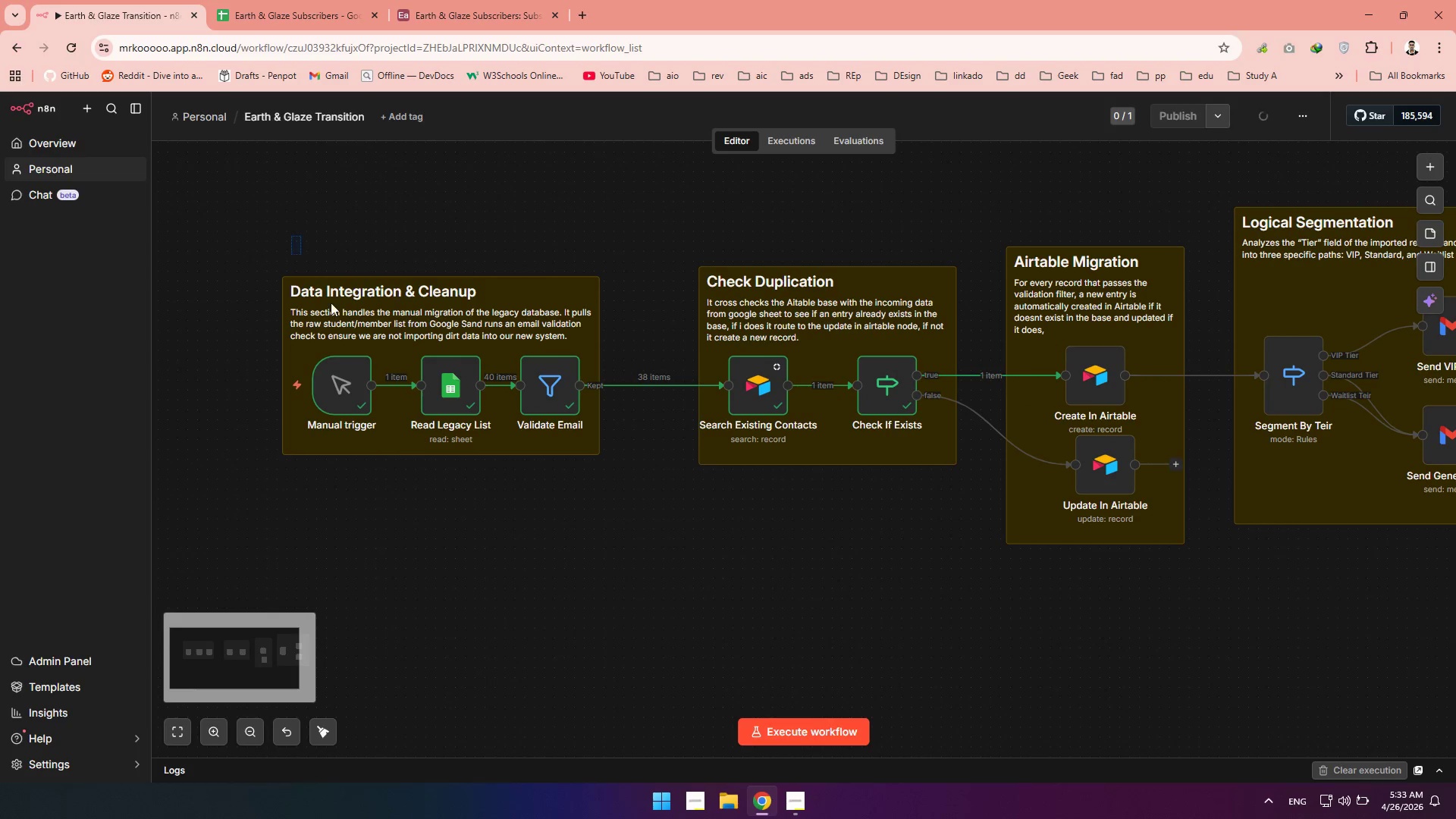 
left_click_drag(start_coordinate=[291, 236], to_coordinate=[651, 519])
 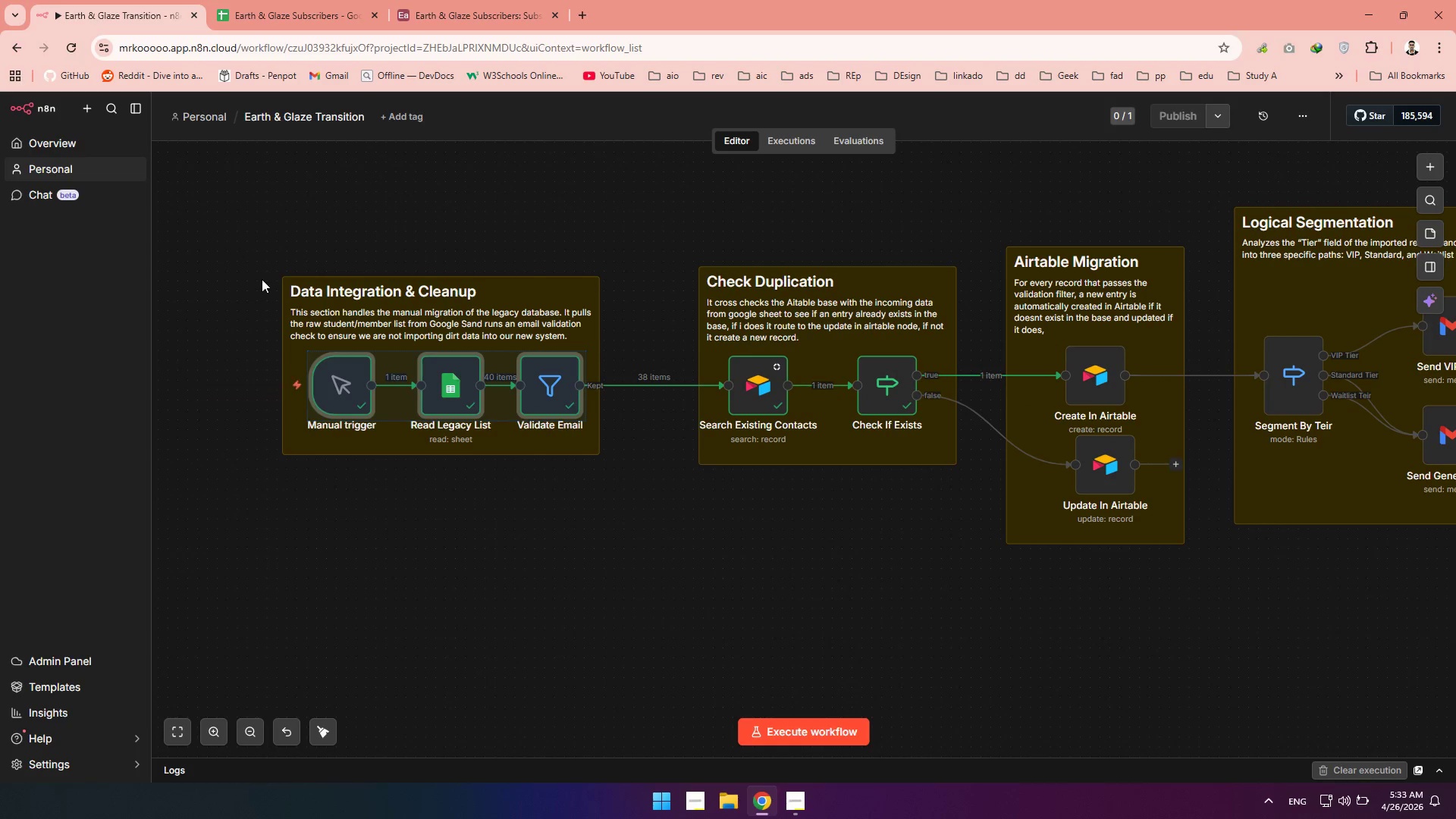 
left_click_drag(start_coordinate=[230, 242], to_coordinate=[632, 556])
 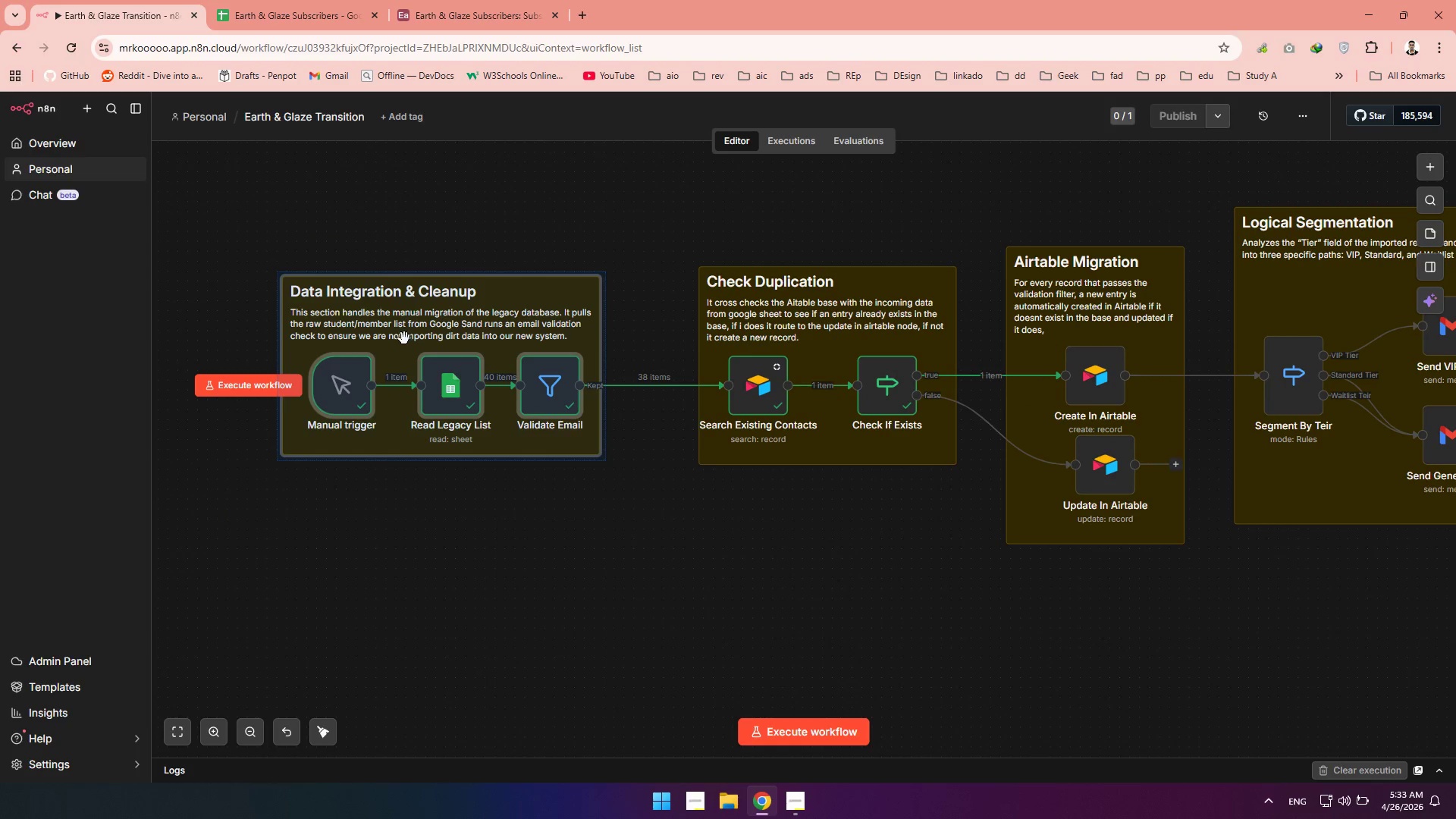 
left_click_drag(start_coordinate=[397, 337], to_coordinate=[437, 340])
 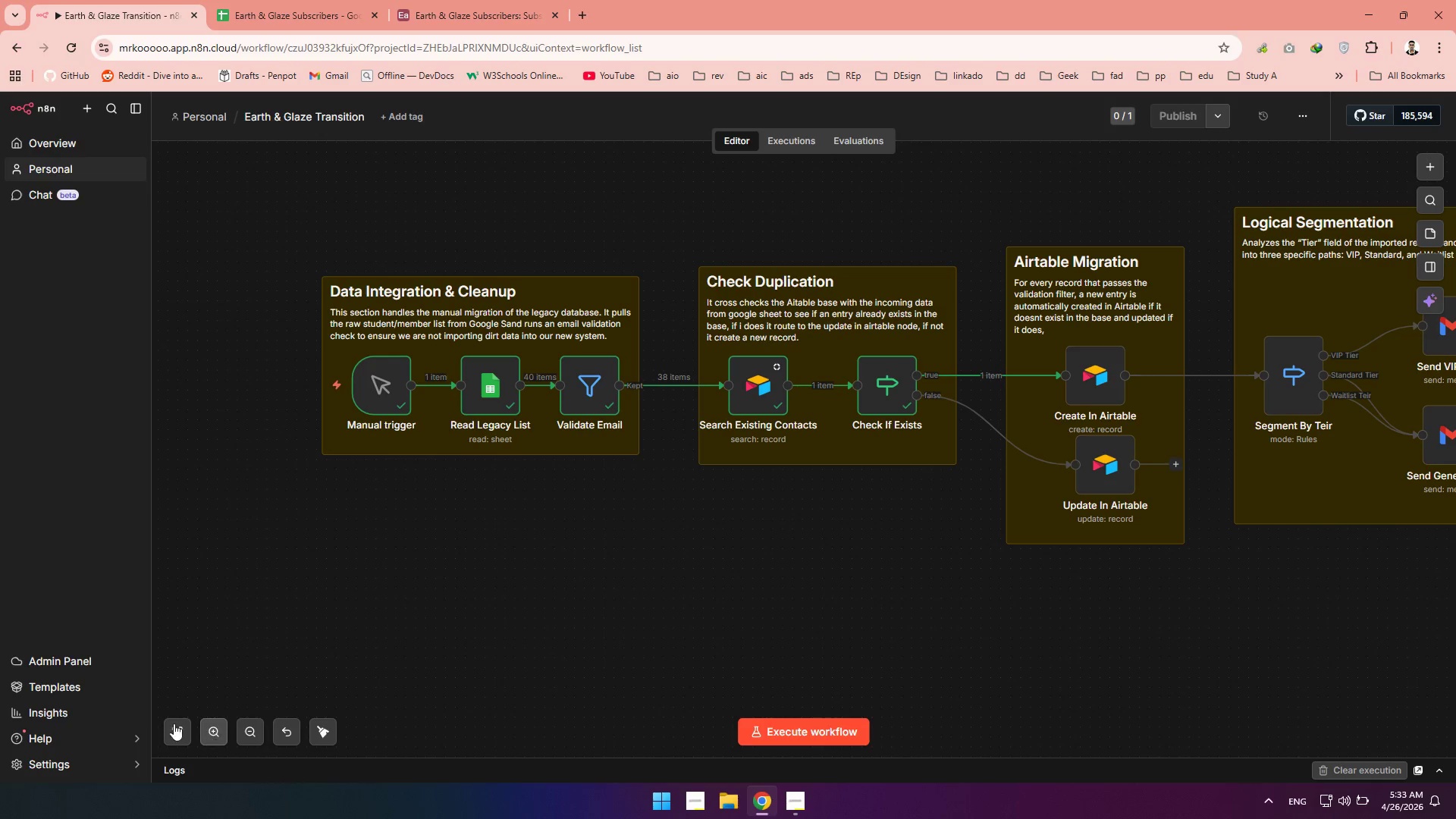 
left_click([169, 726])
 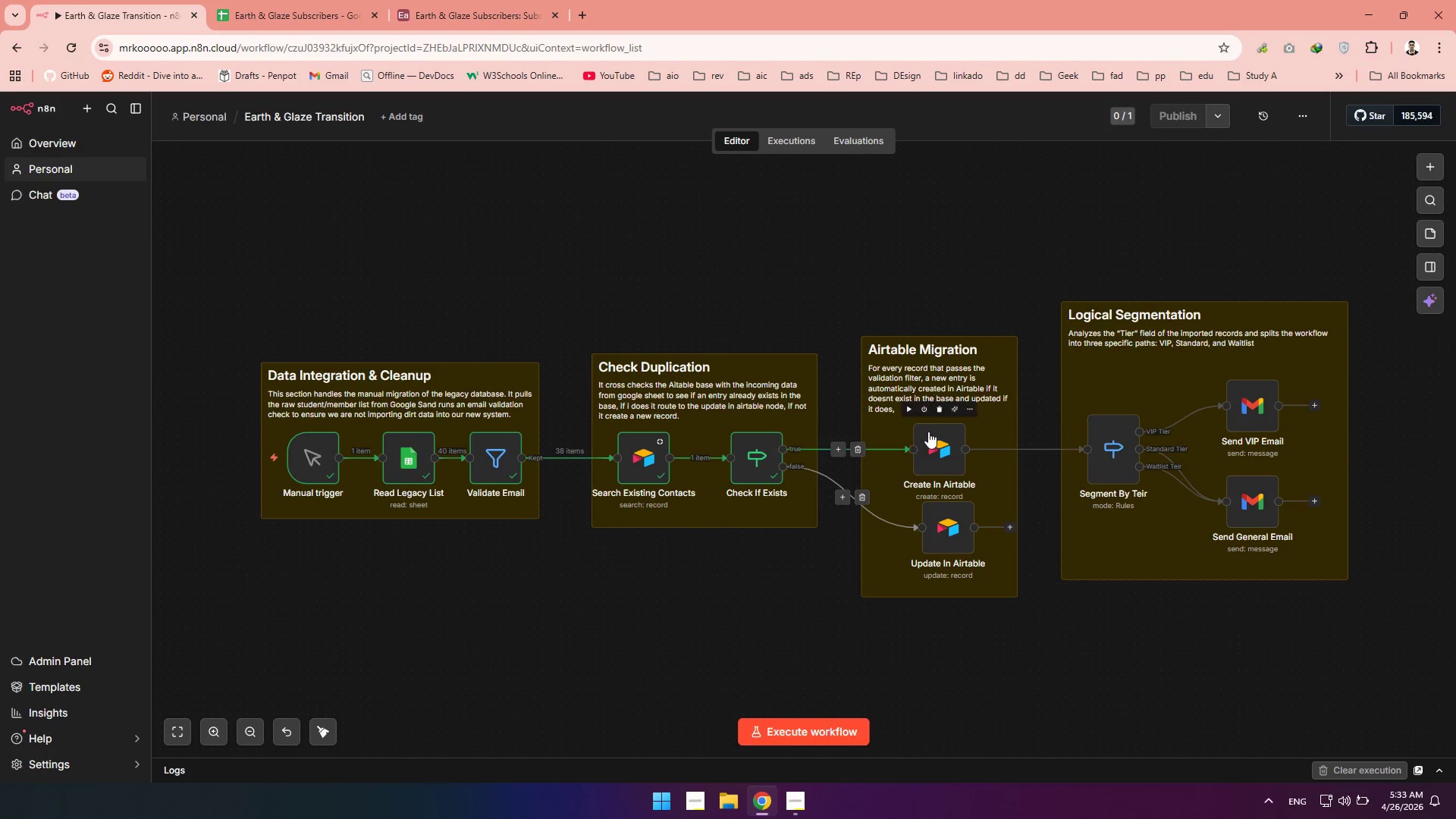 
wait(6.67)
 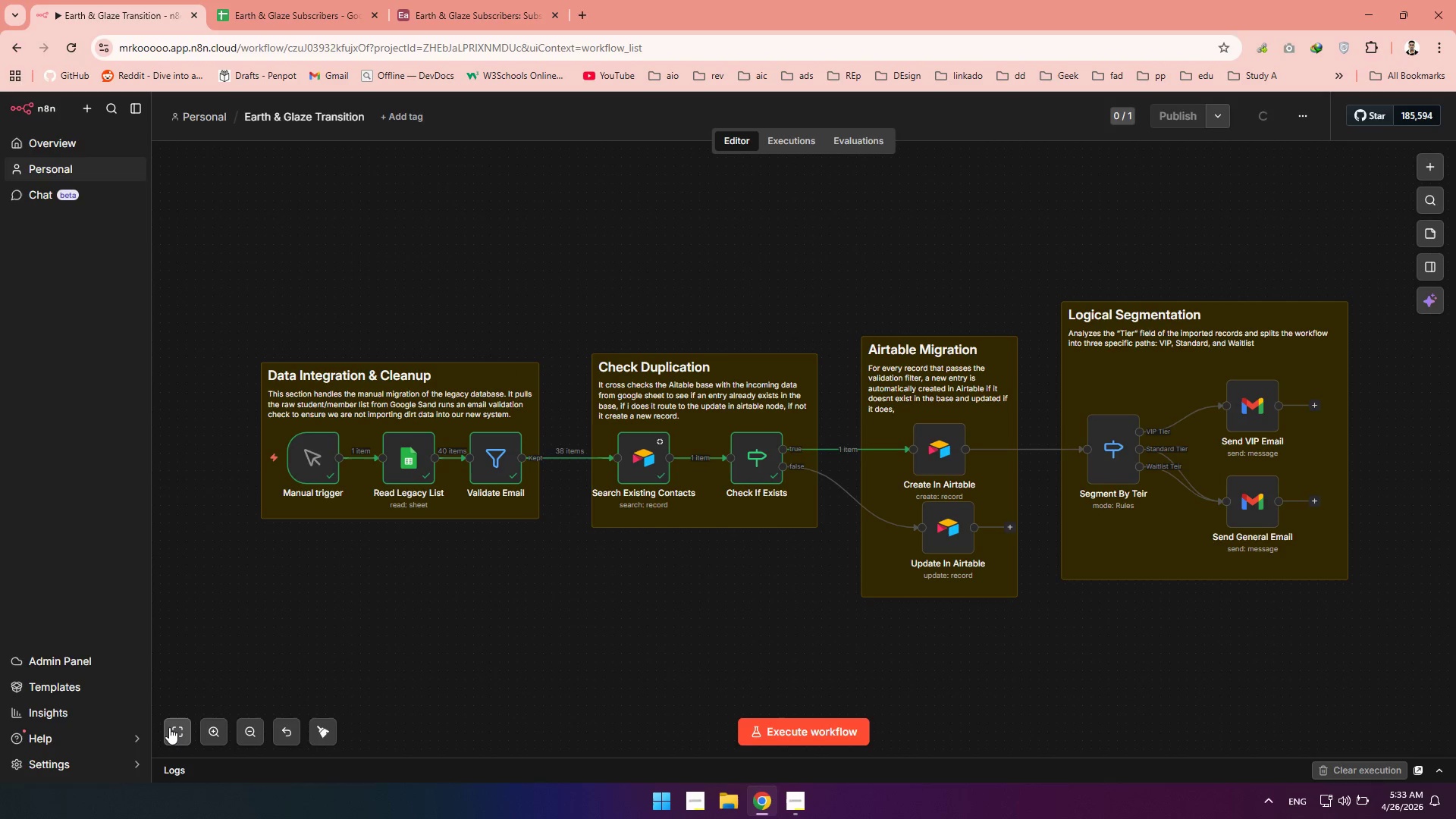 
left_click([910, 406])
 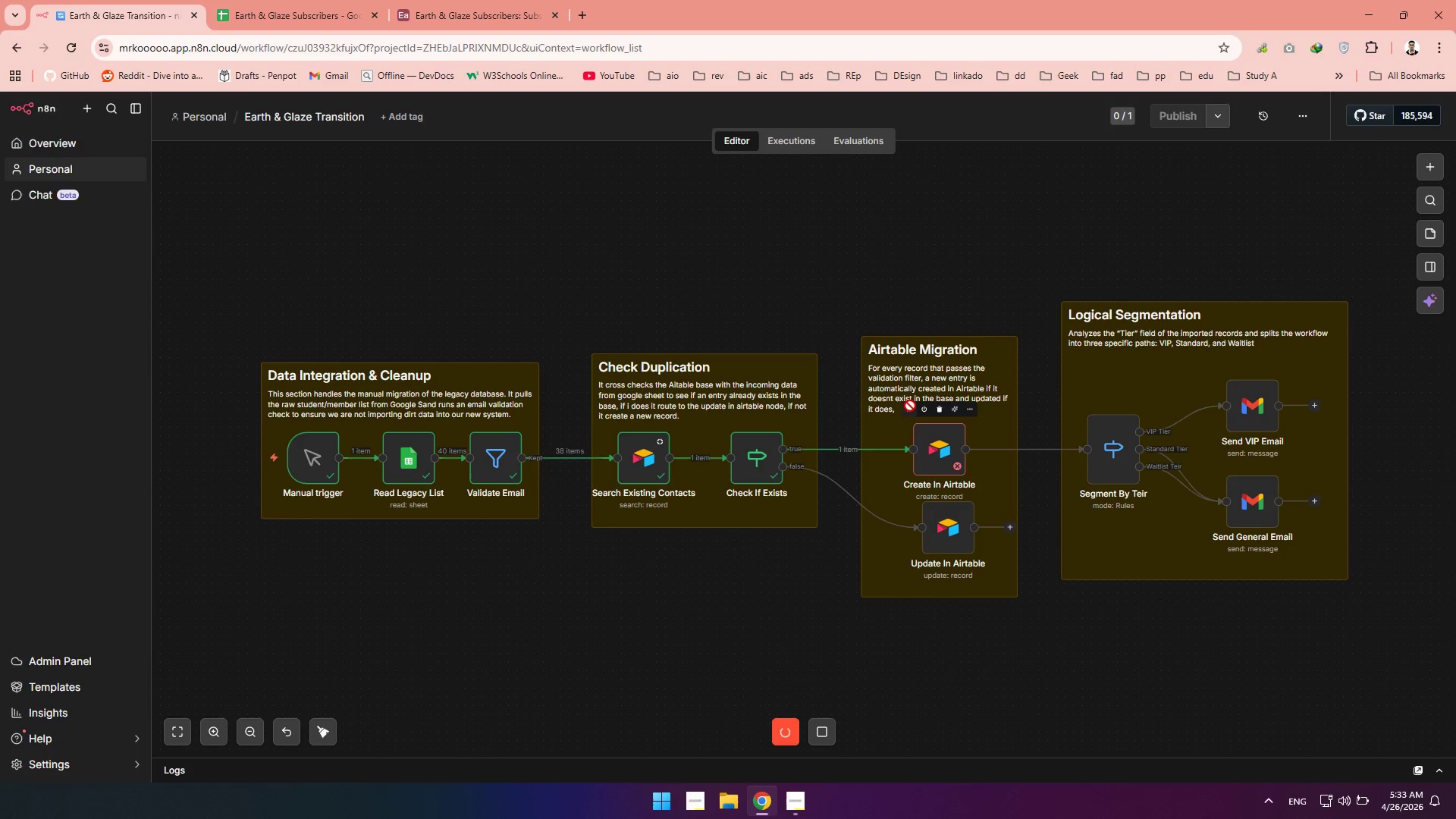 
wait(8.03)
 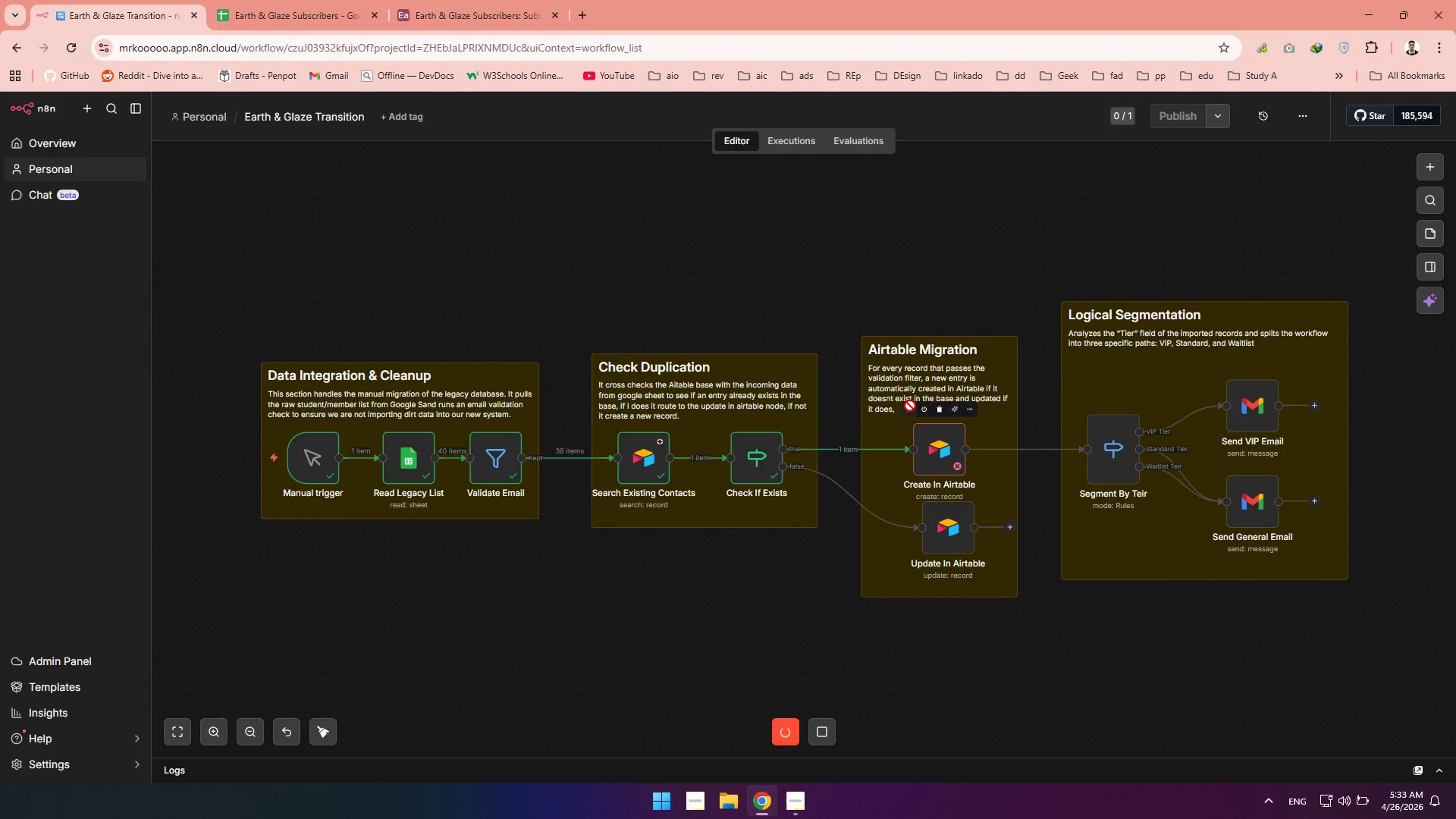 
double_click([933, 457])
 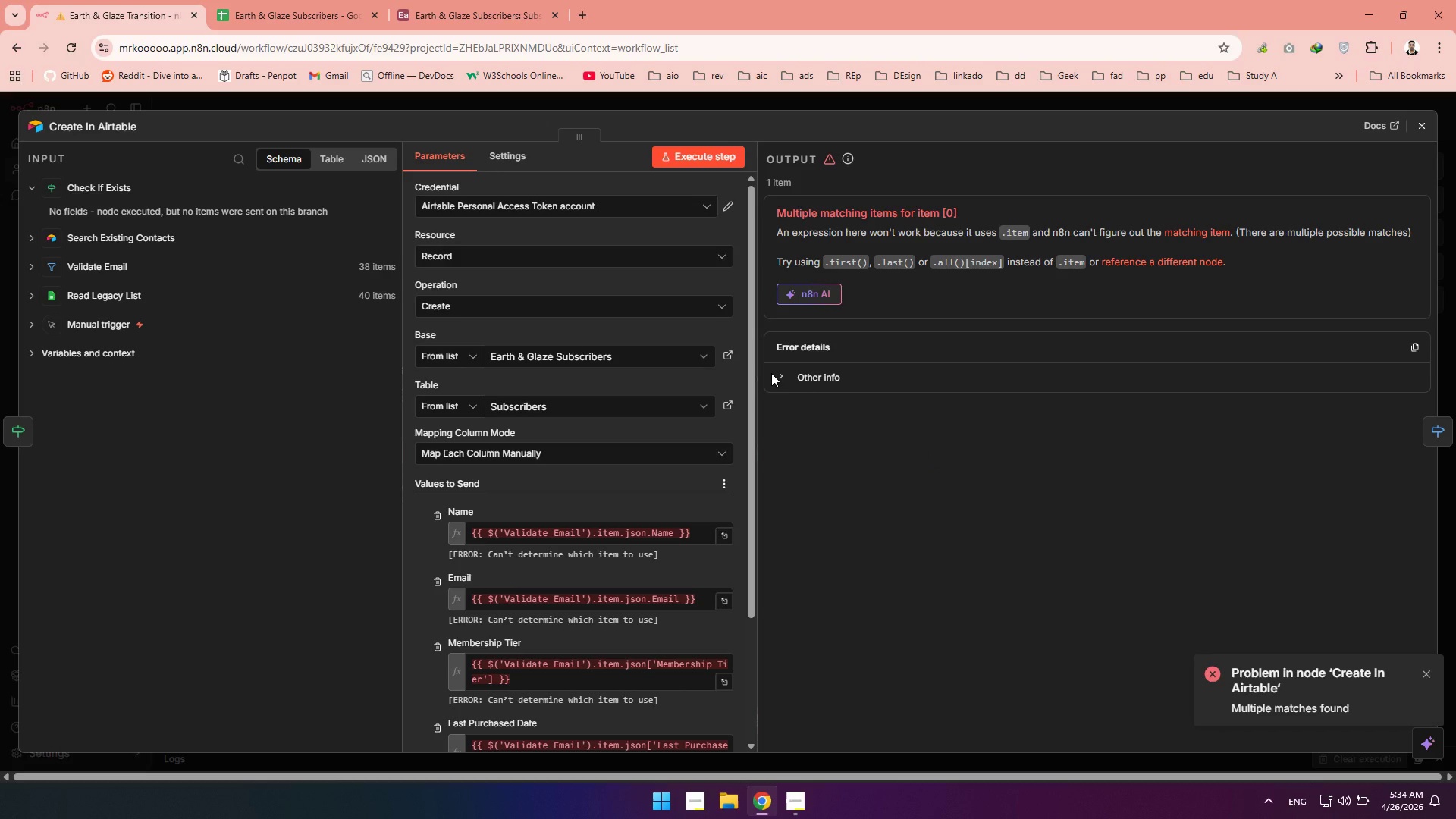 
wait(29.39)
 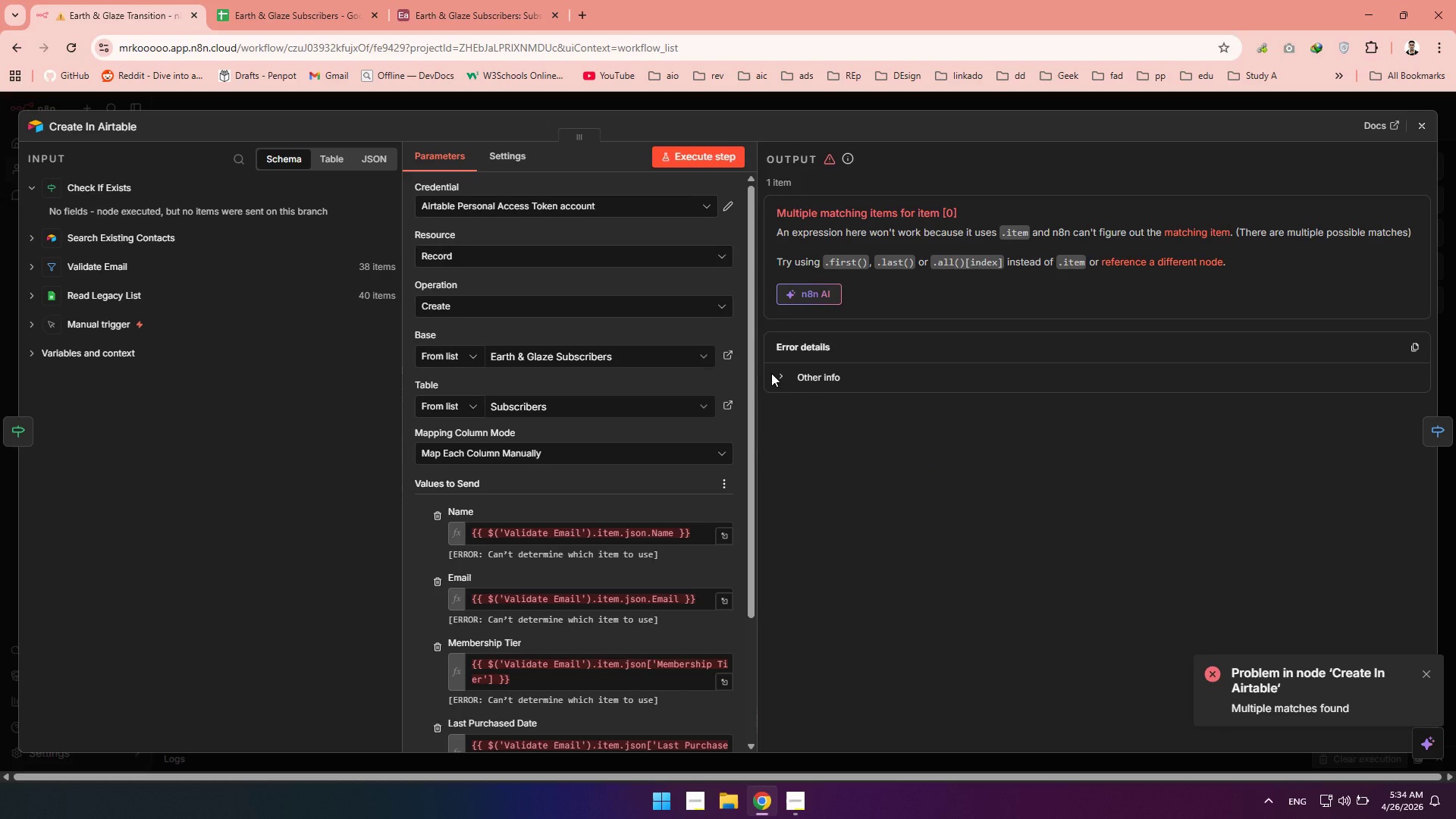 
left_click([37, 241])
 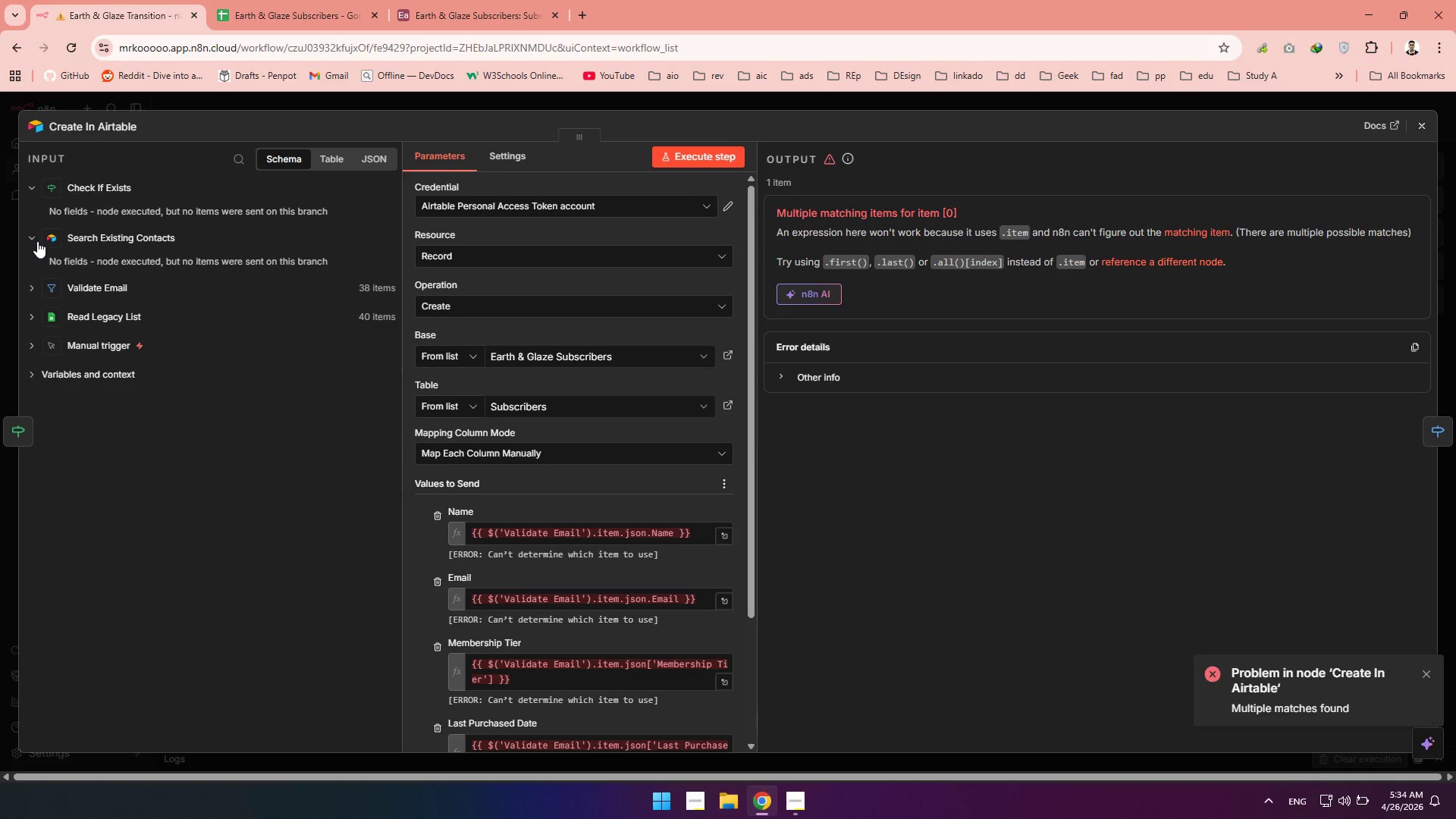 
left_click([37, 241])
 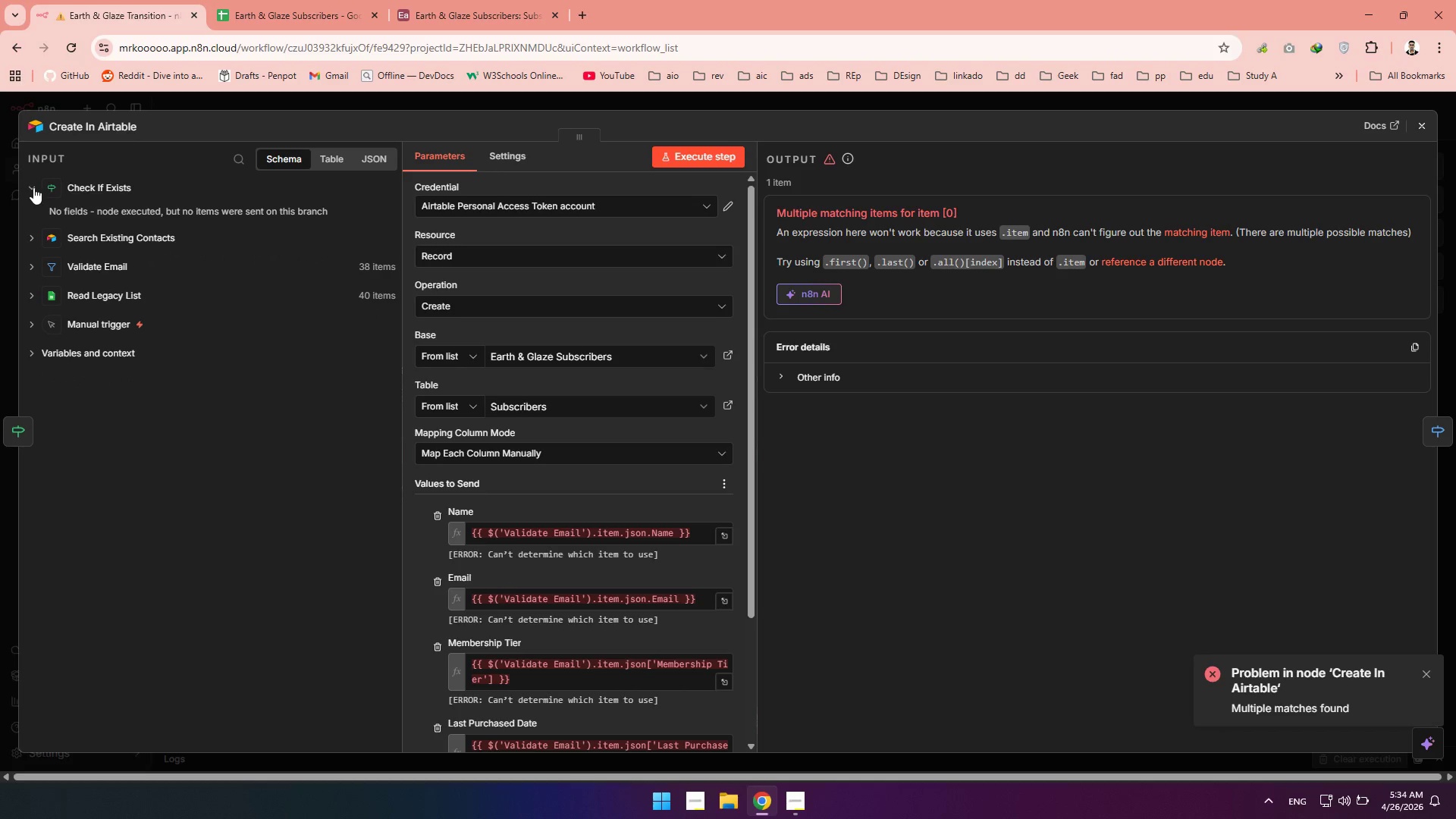 
left_click([33, 187])
 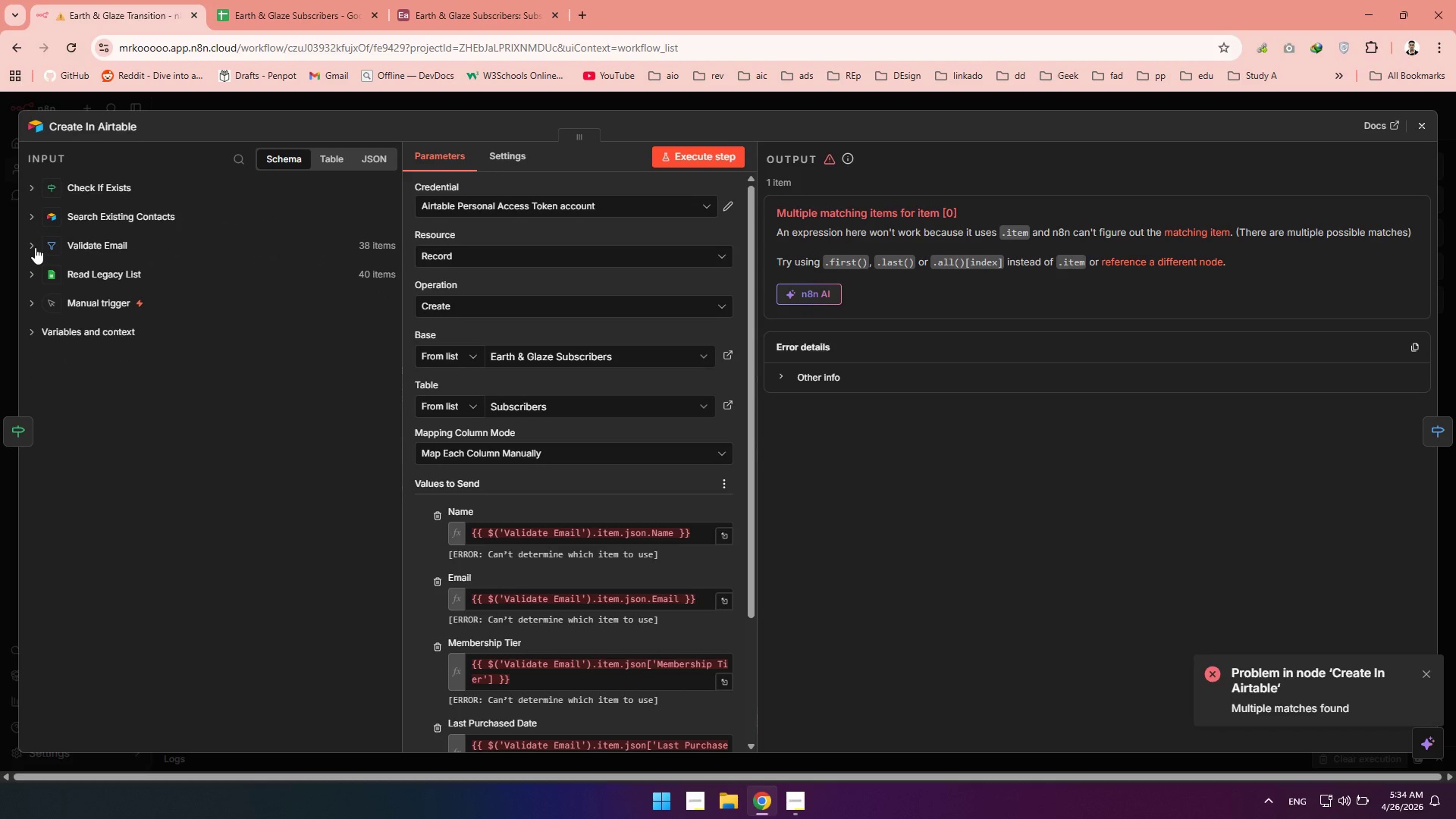 
left_click([35, 247])
 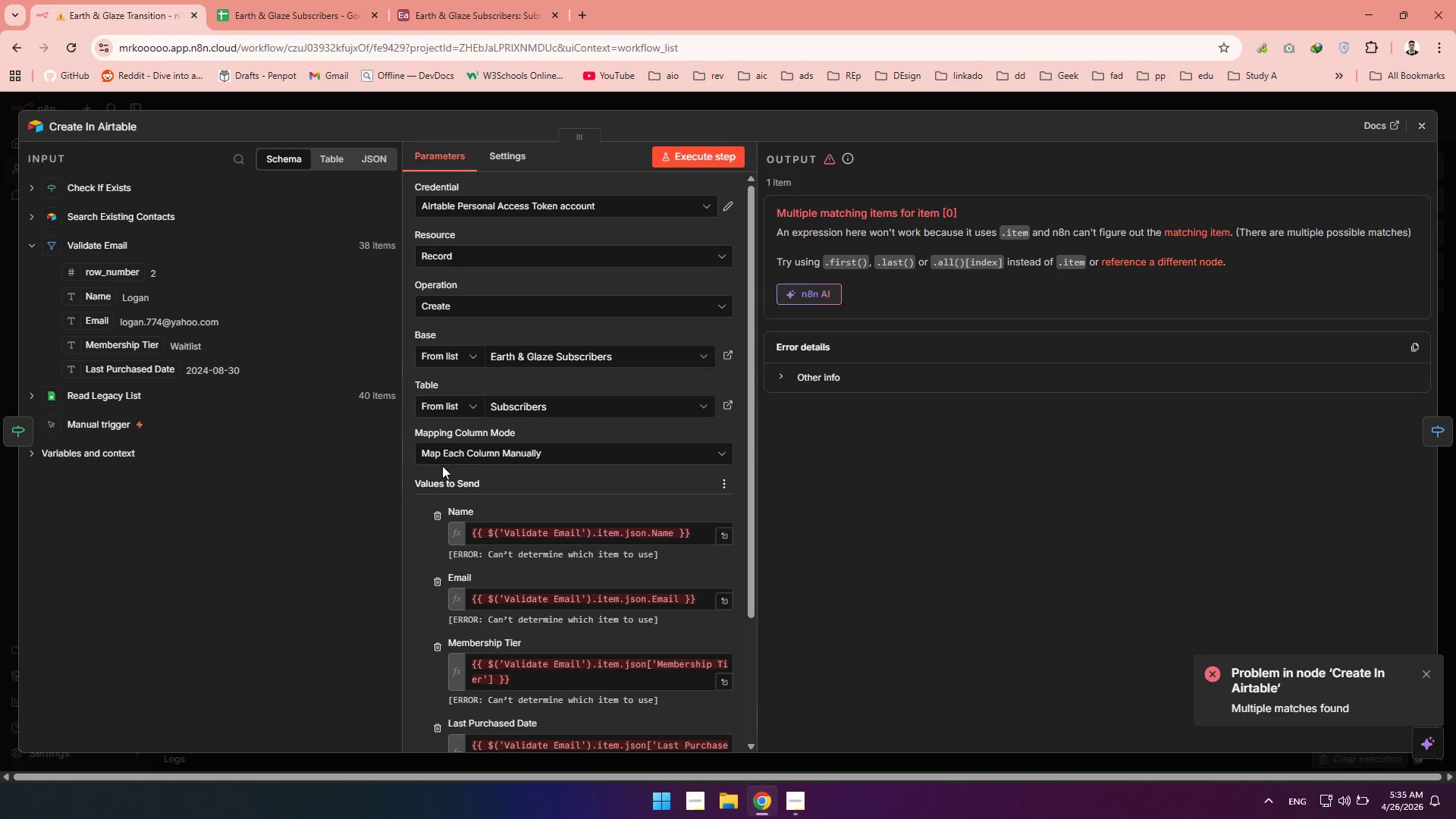 
wait(31.42)
 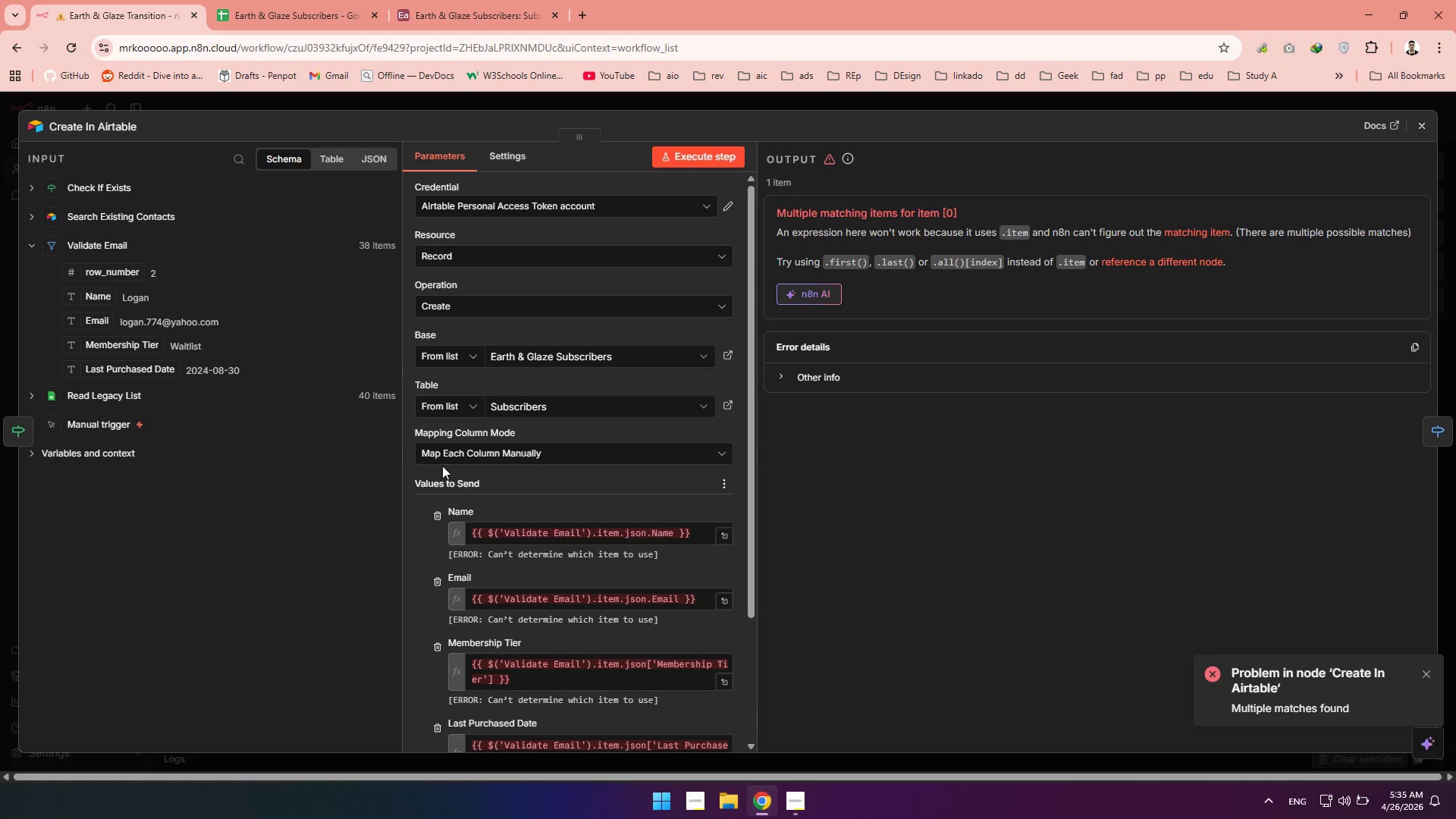 
left_click([1420, 132])
 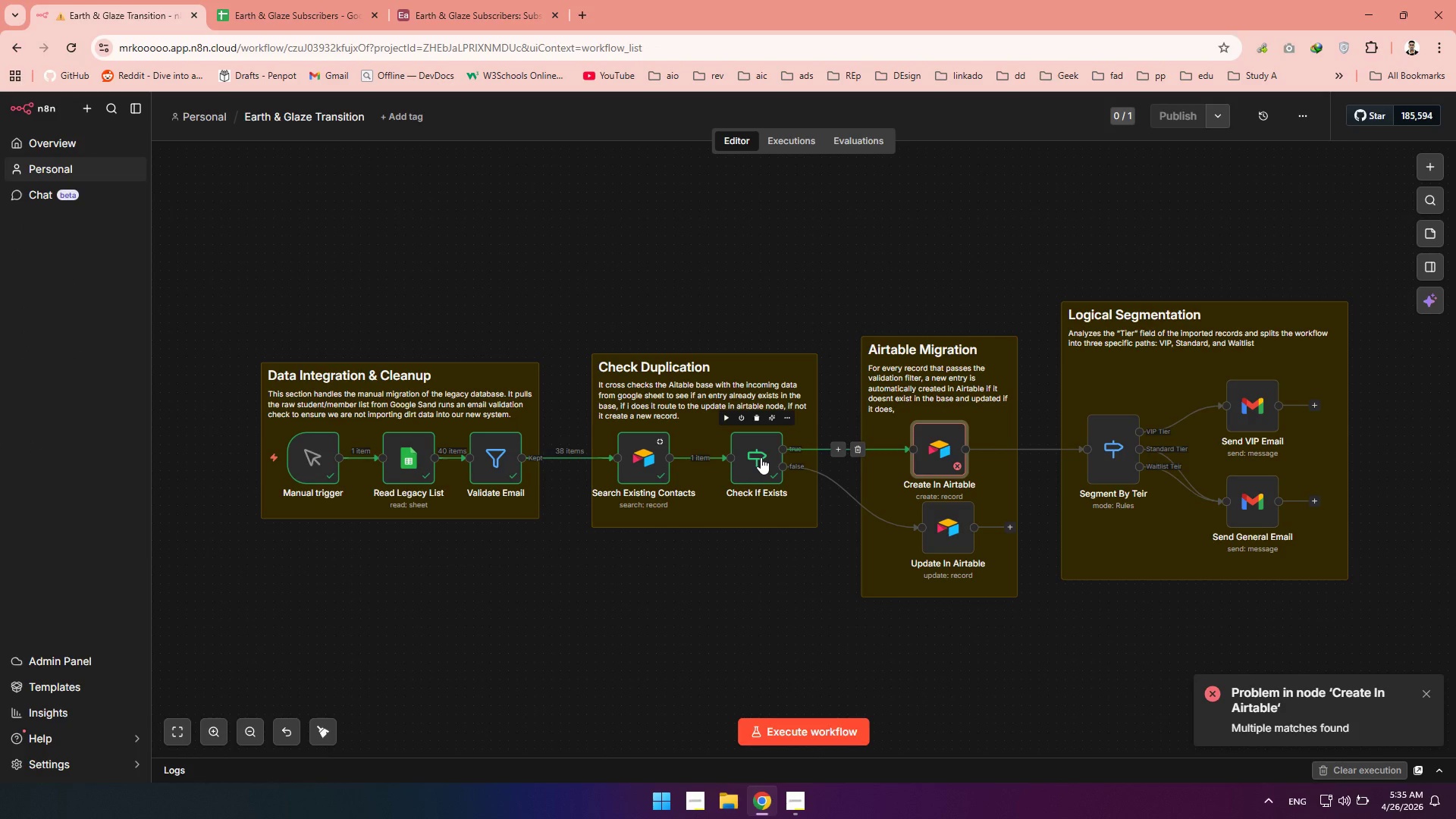 
double_click([761, 457])
 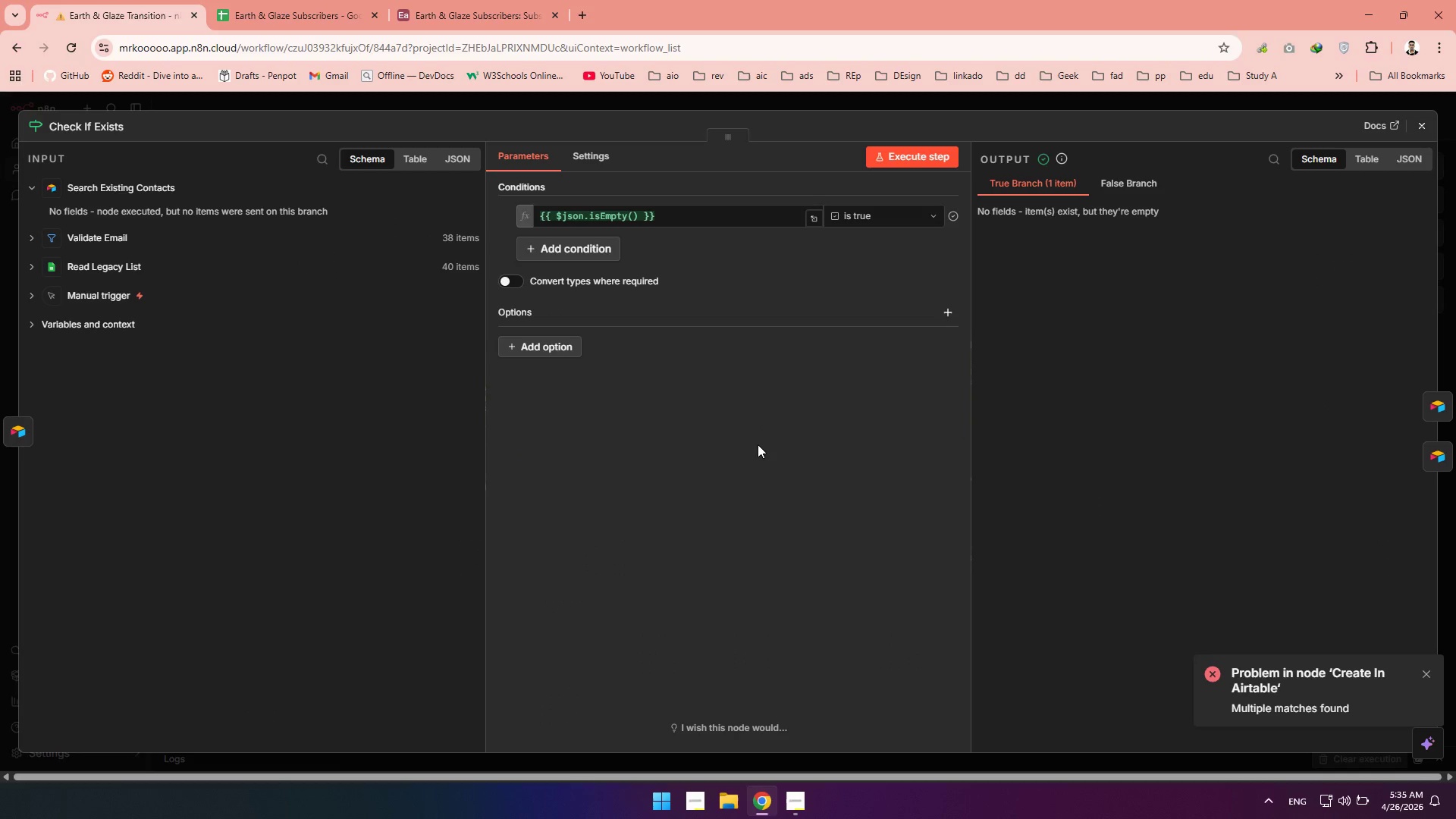 
wait(5.61)
 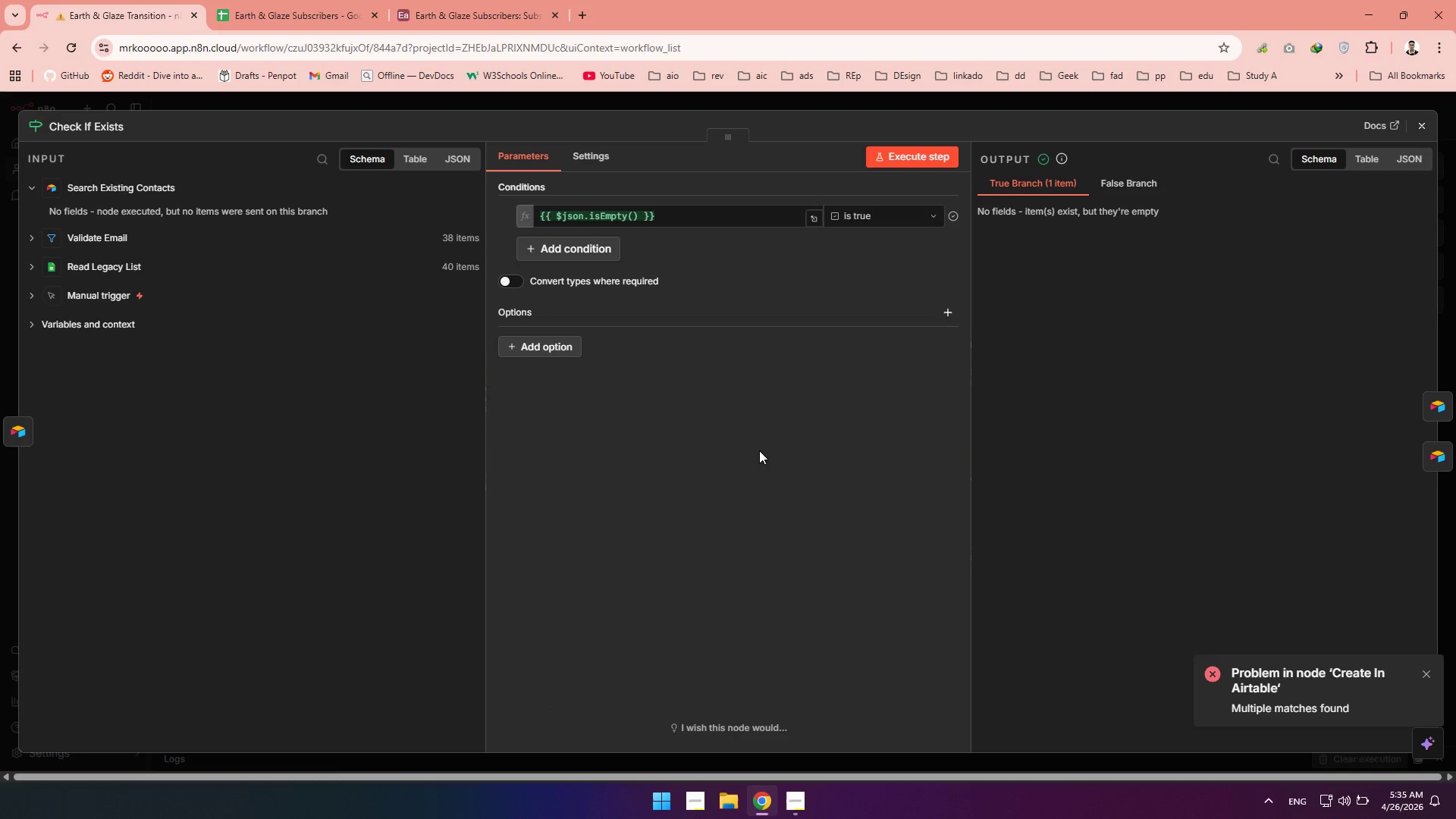 
left_click([739, 221])
 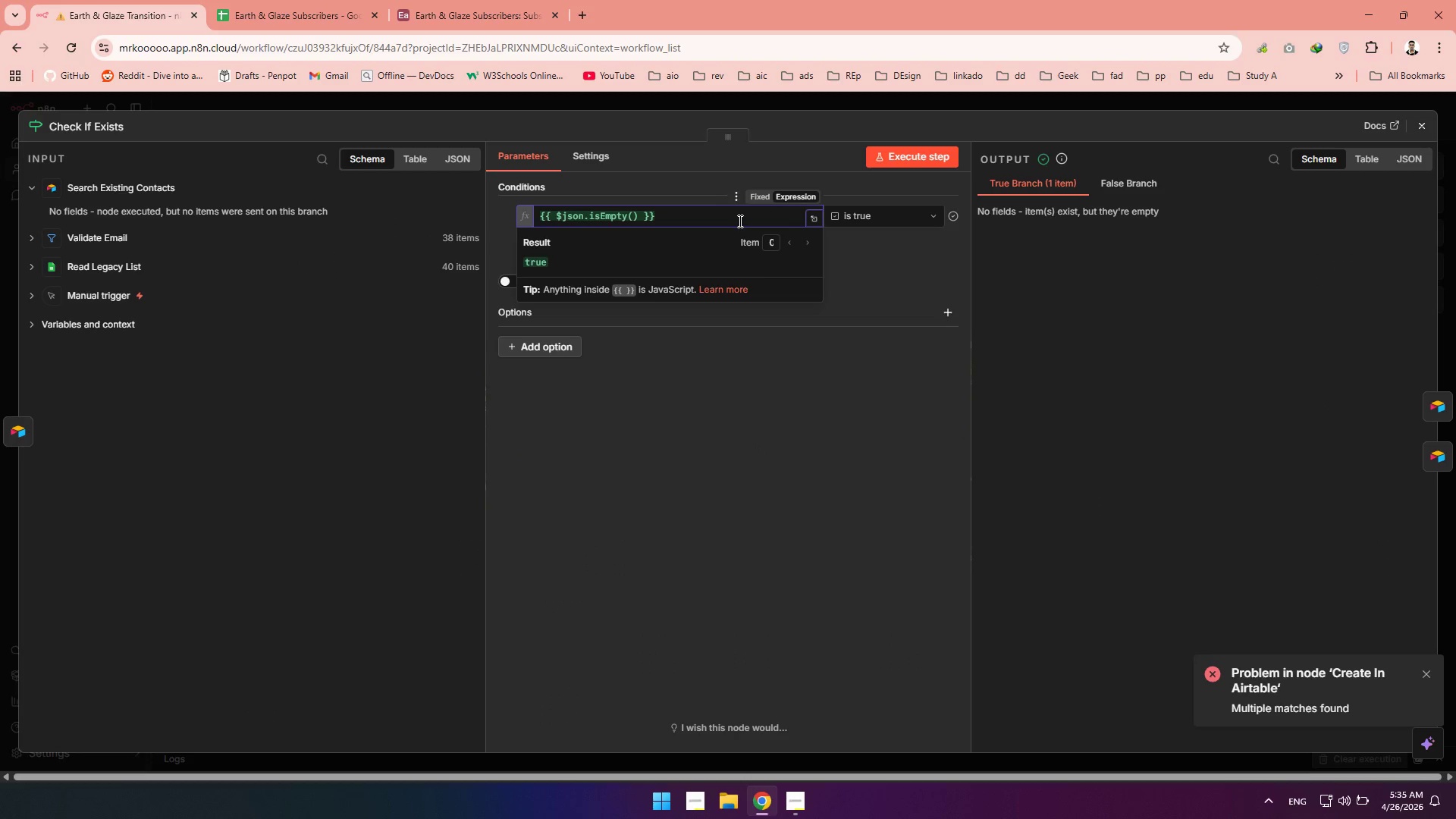 
left_click_drag(start_coordinate=[739, 221], to_coordinate=[537, 221])
 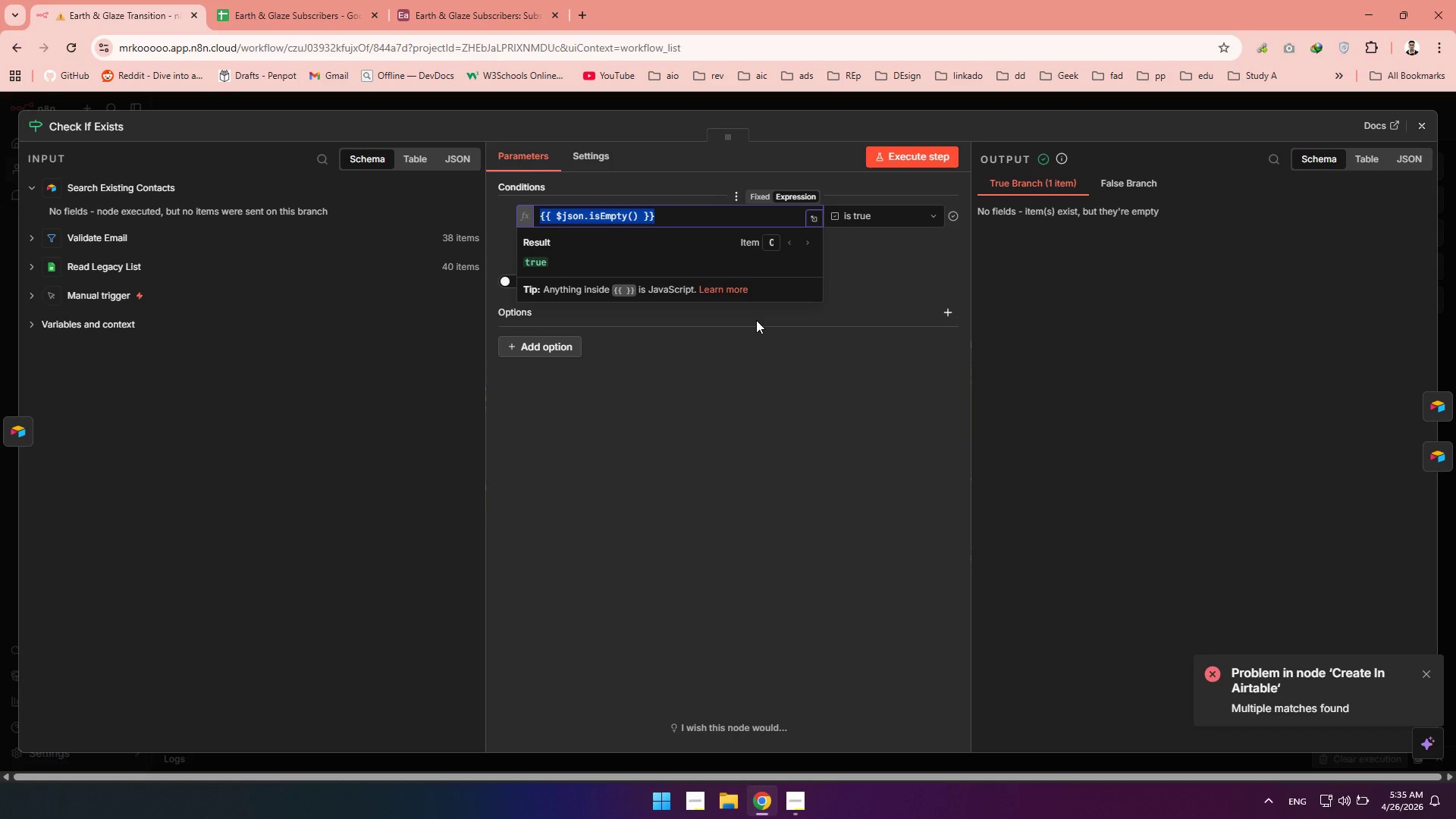 
key(Backspace)
 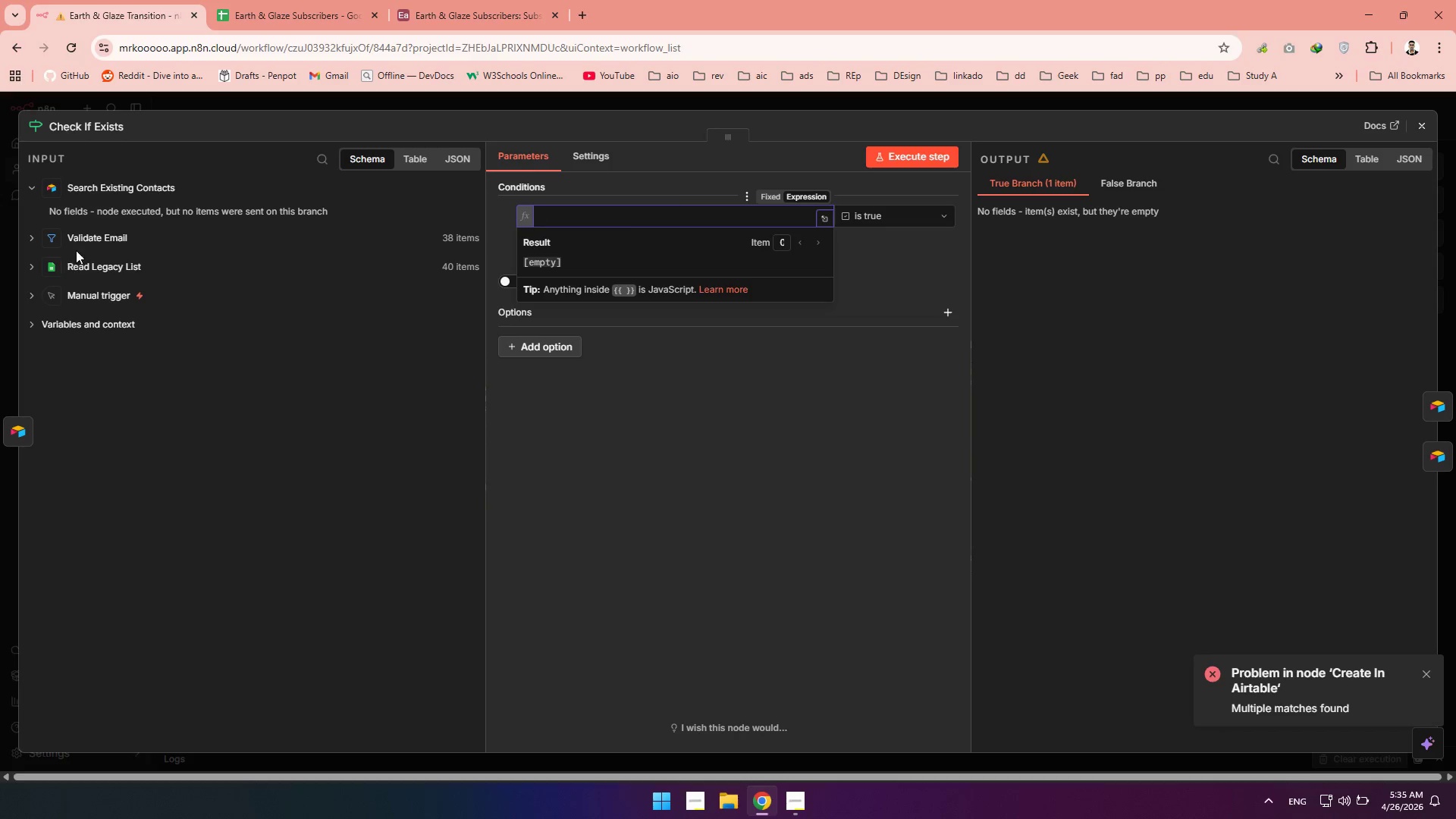 
left_click([76, 242])
 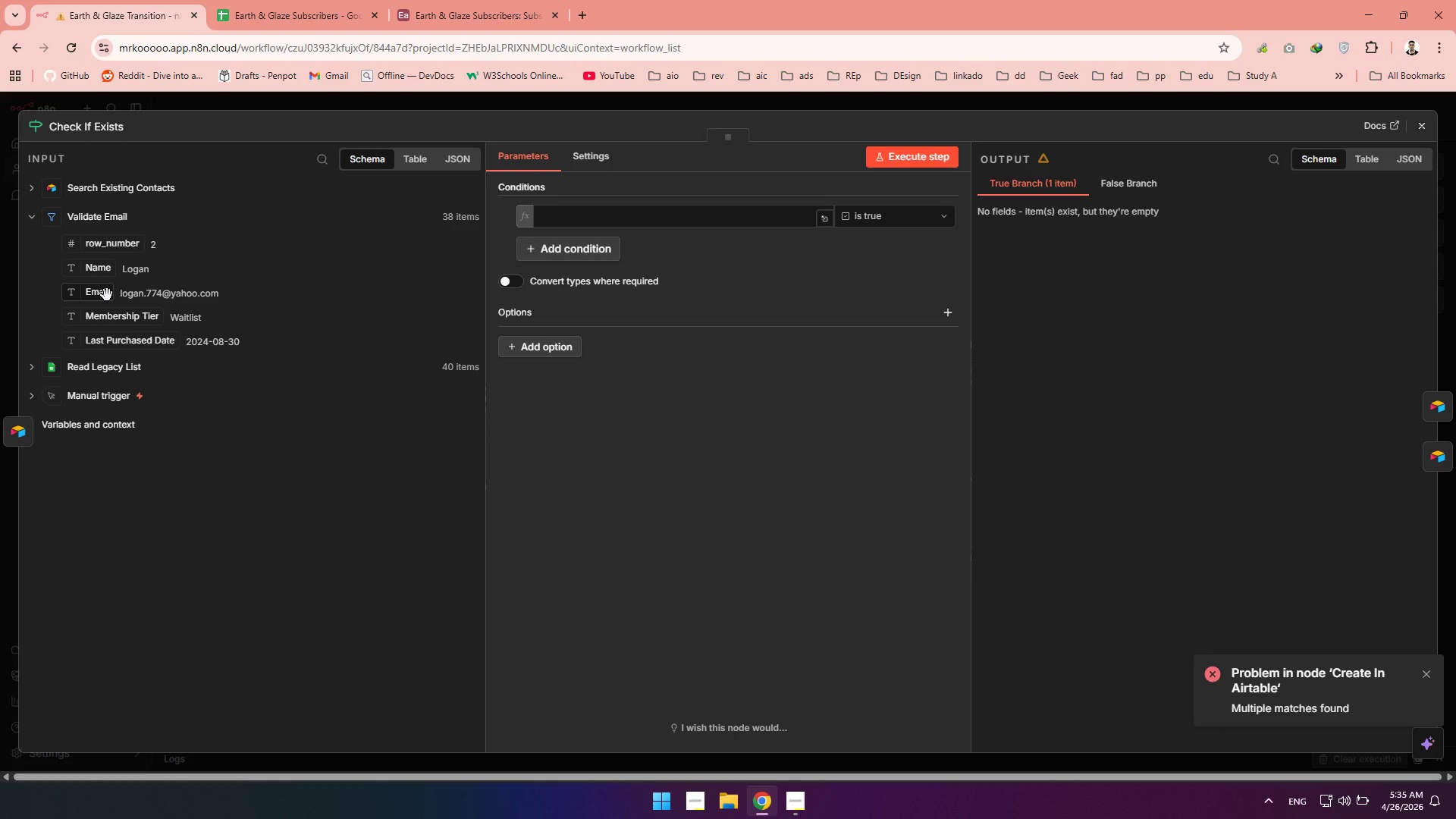 
wait(19.09)
 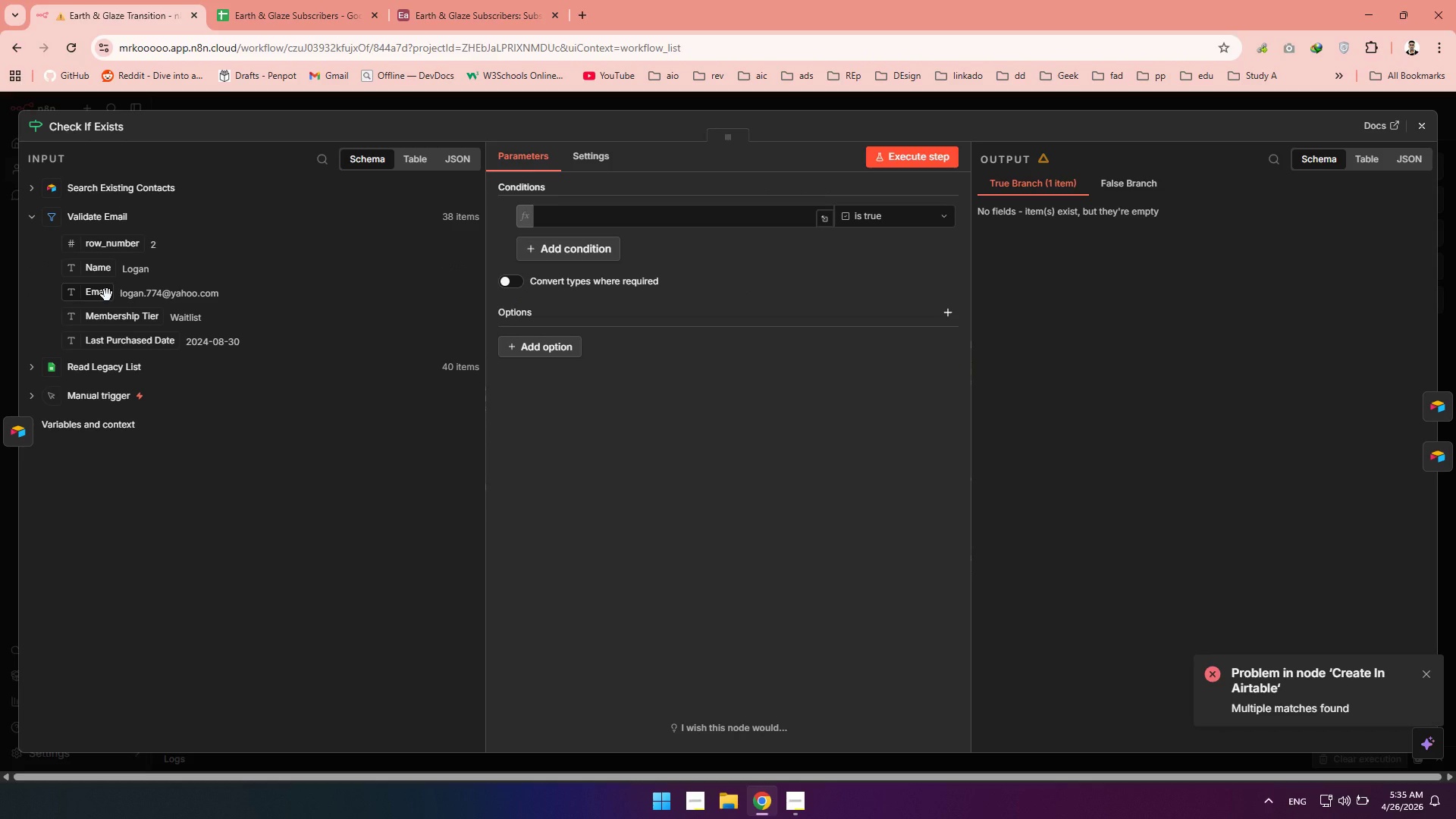 
double_click([940, 315])
 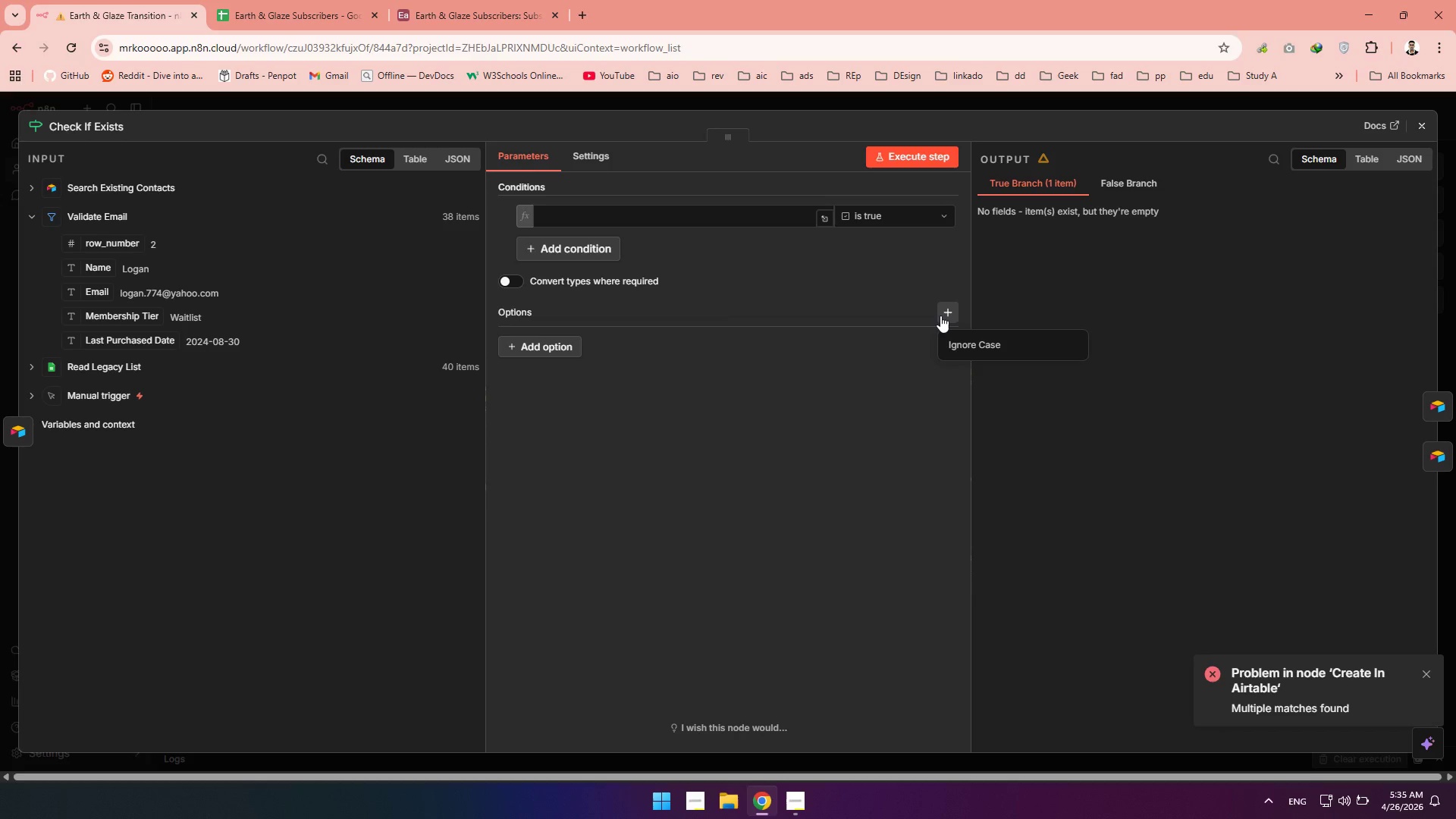 
left_click([940, 315])
 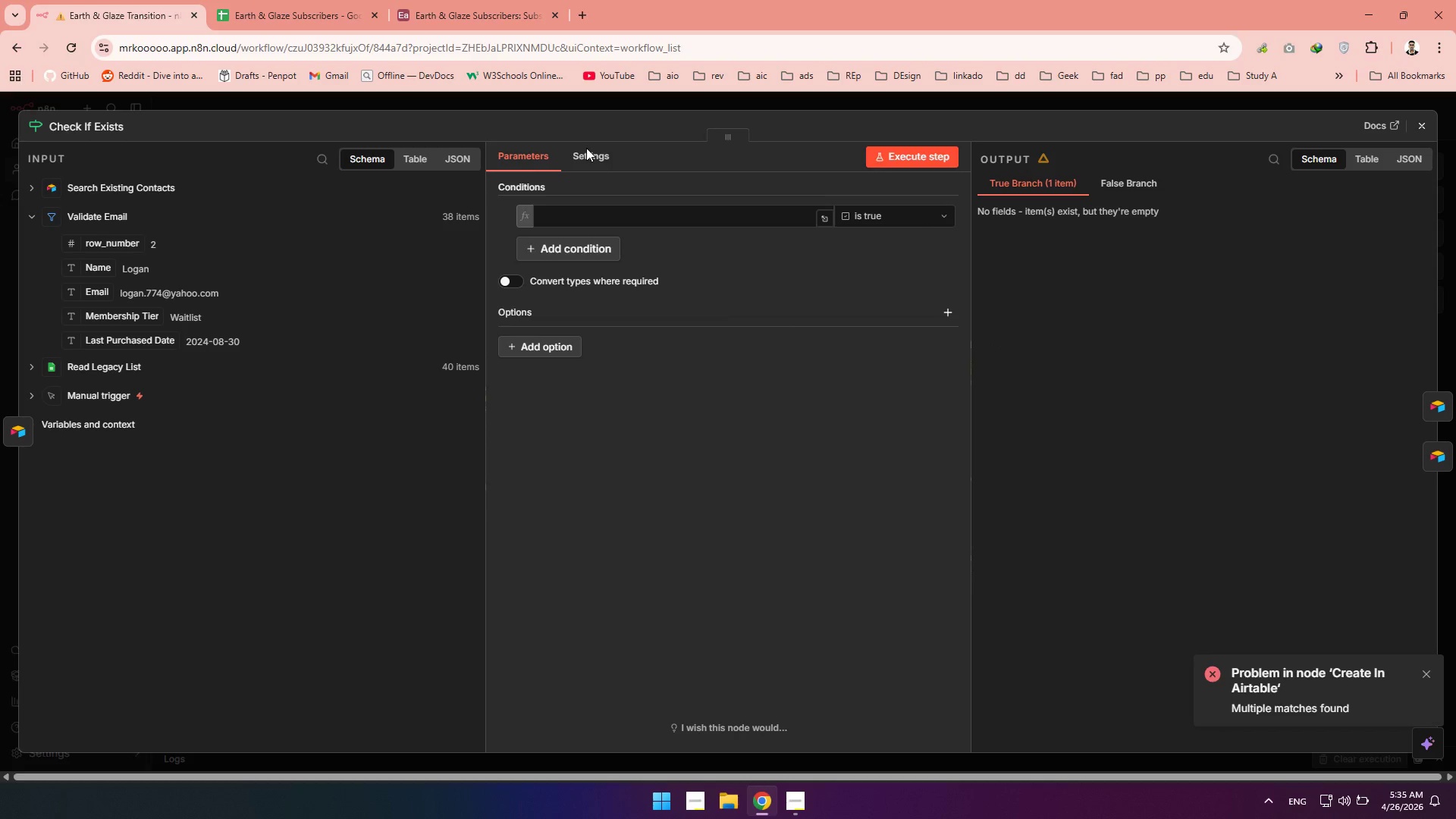 
double_click([587, 152])
 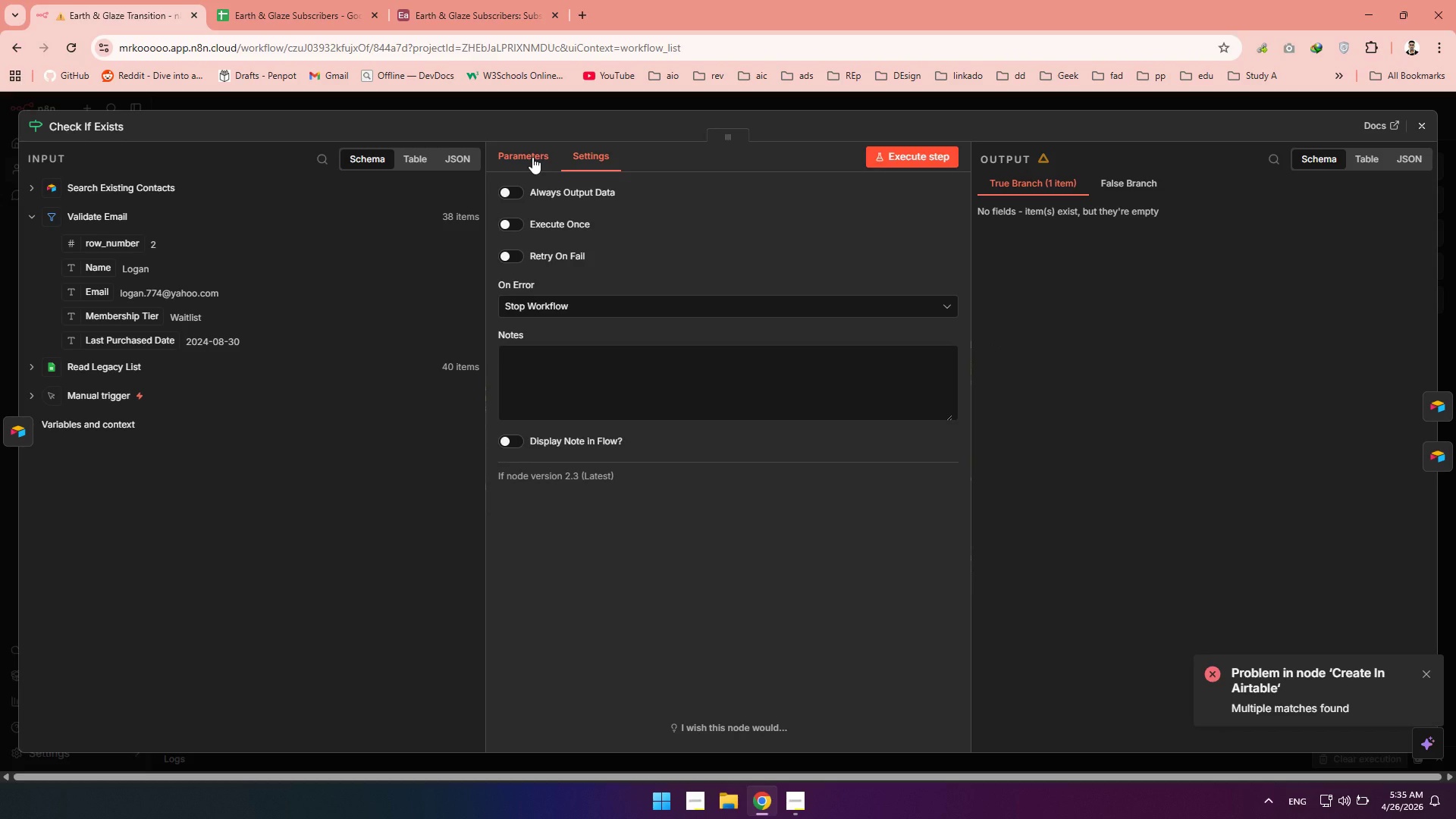 
left_click([532, 158])
 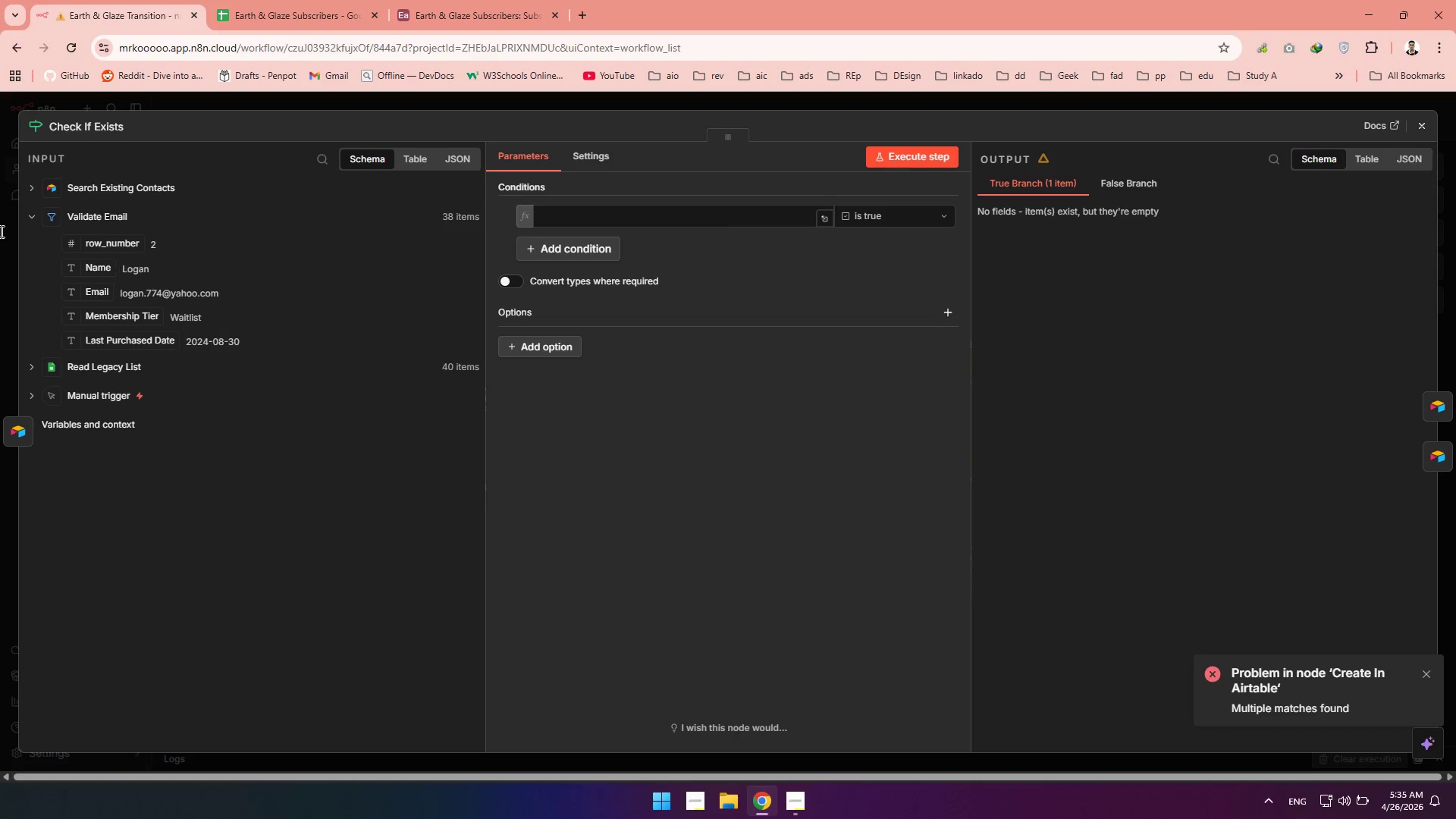 
left_click([30, 189])
 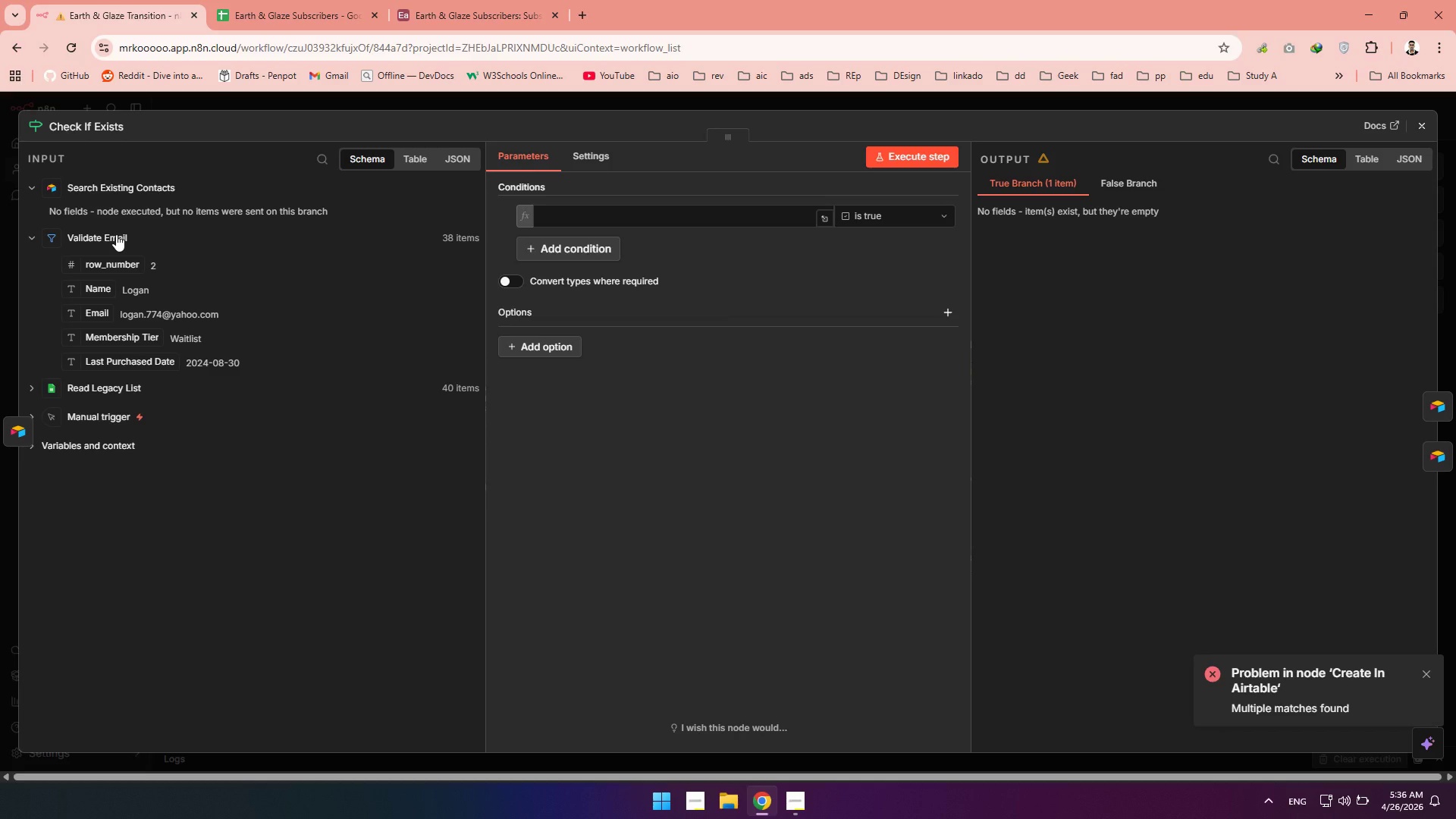 
wait(12.53)
 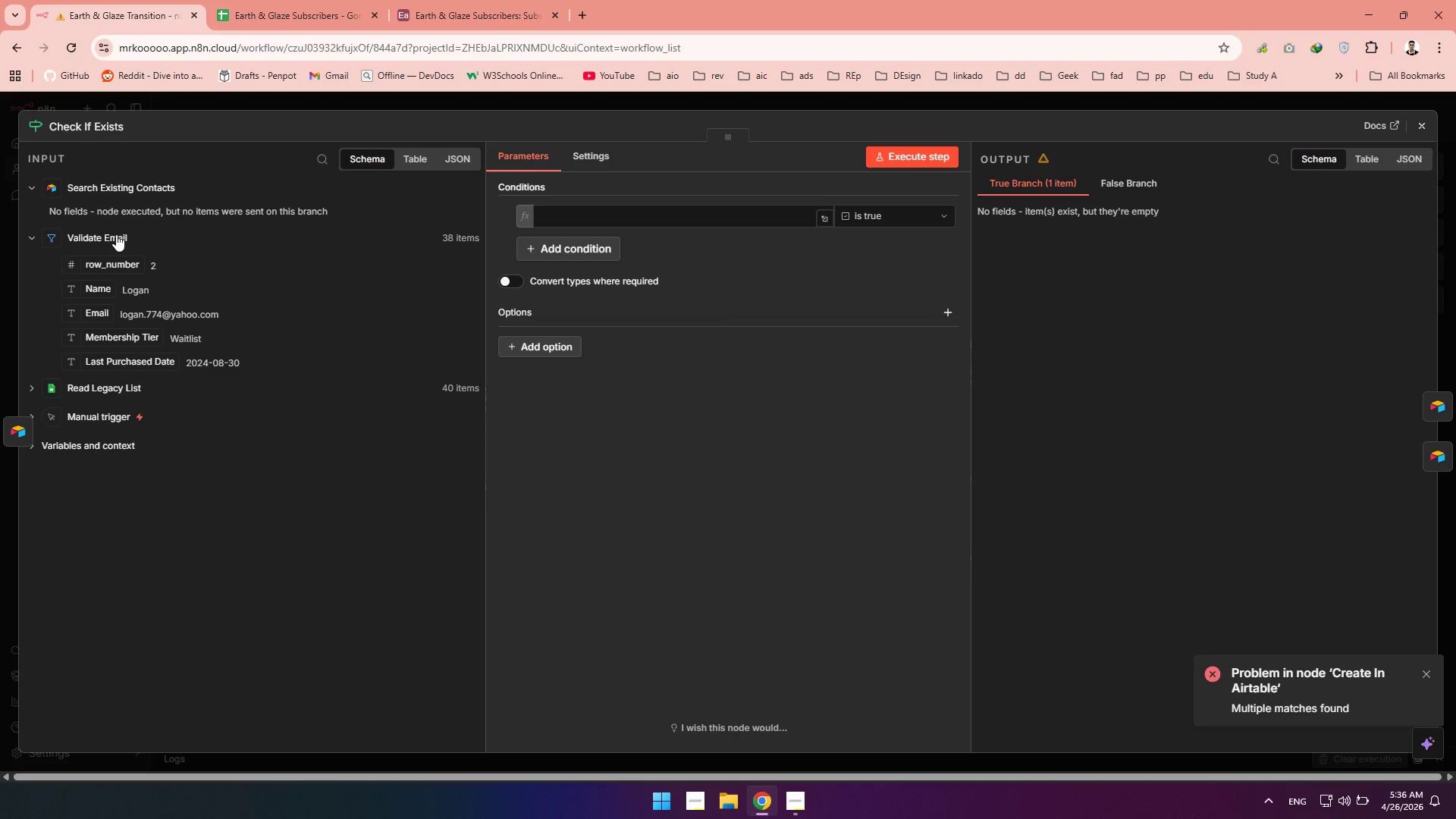 
left_click([457, 13])
 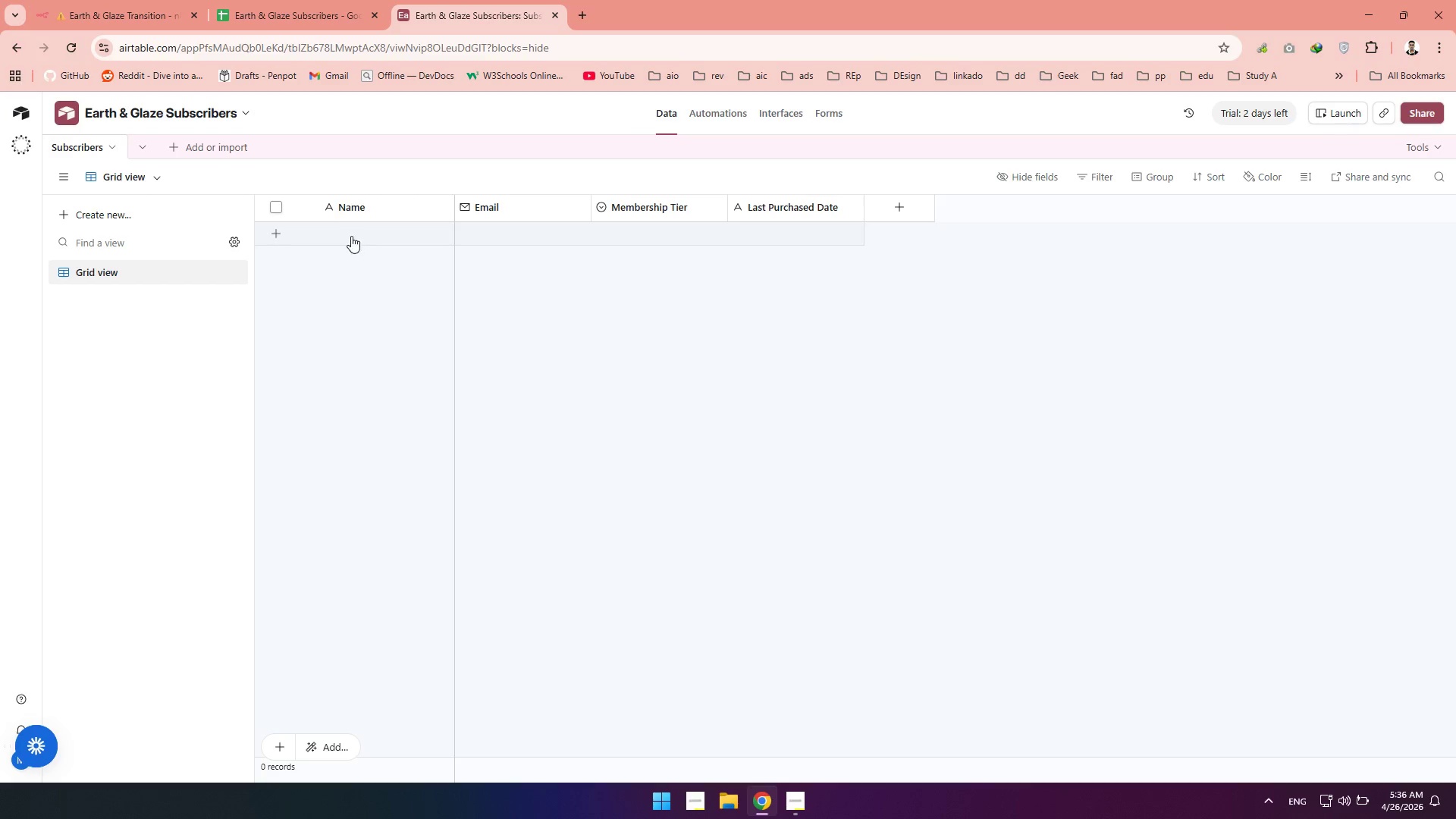 
left_click([351, 236])
 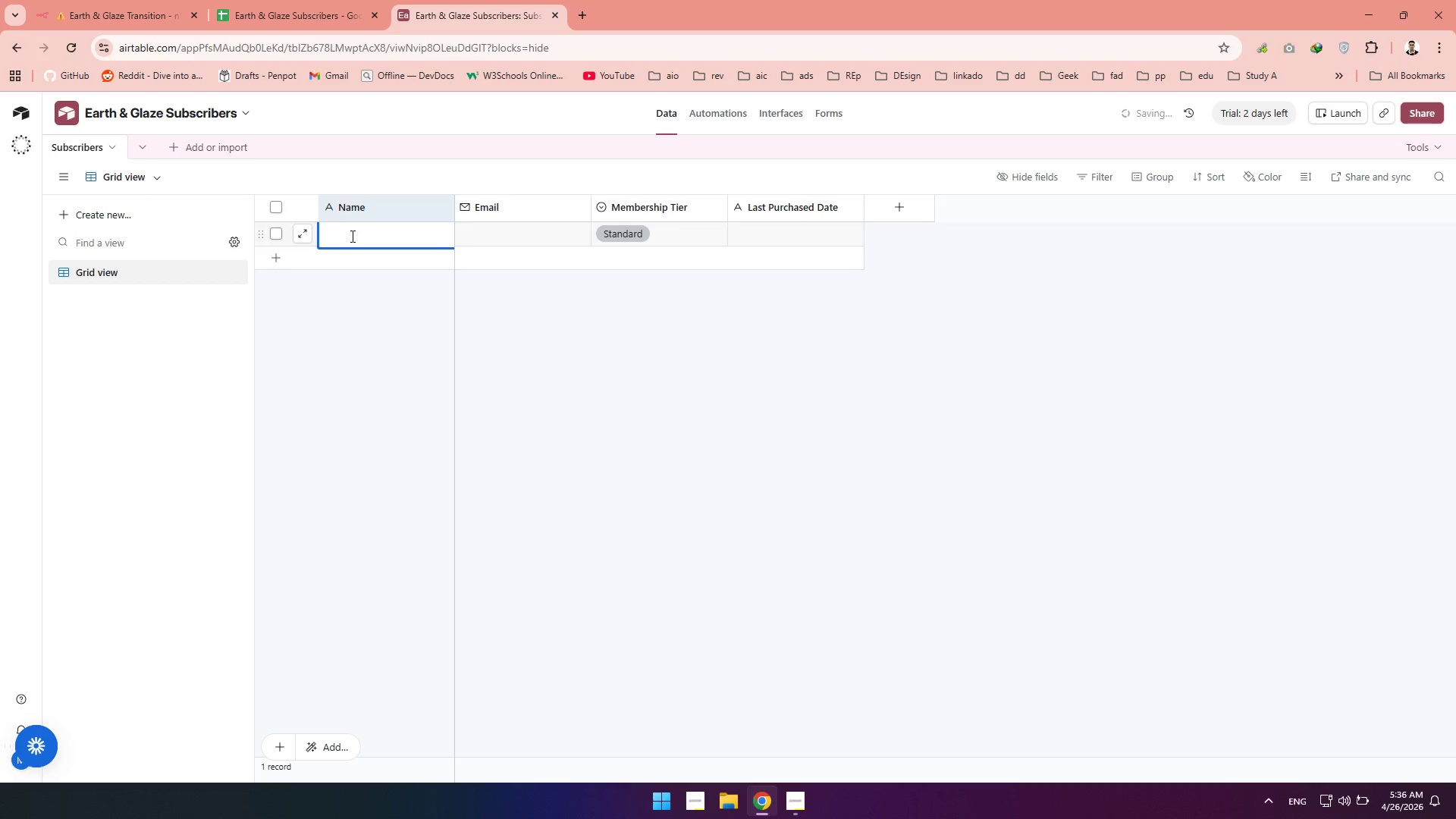 
type(pook)
 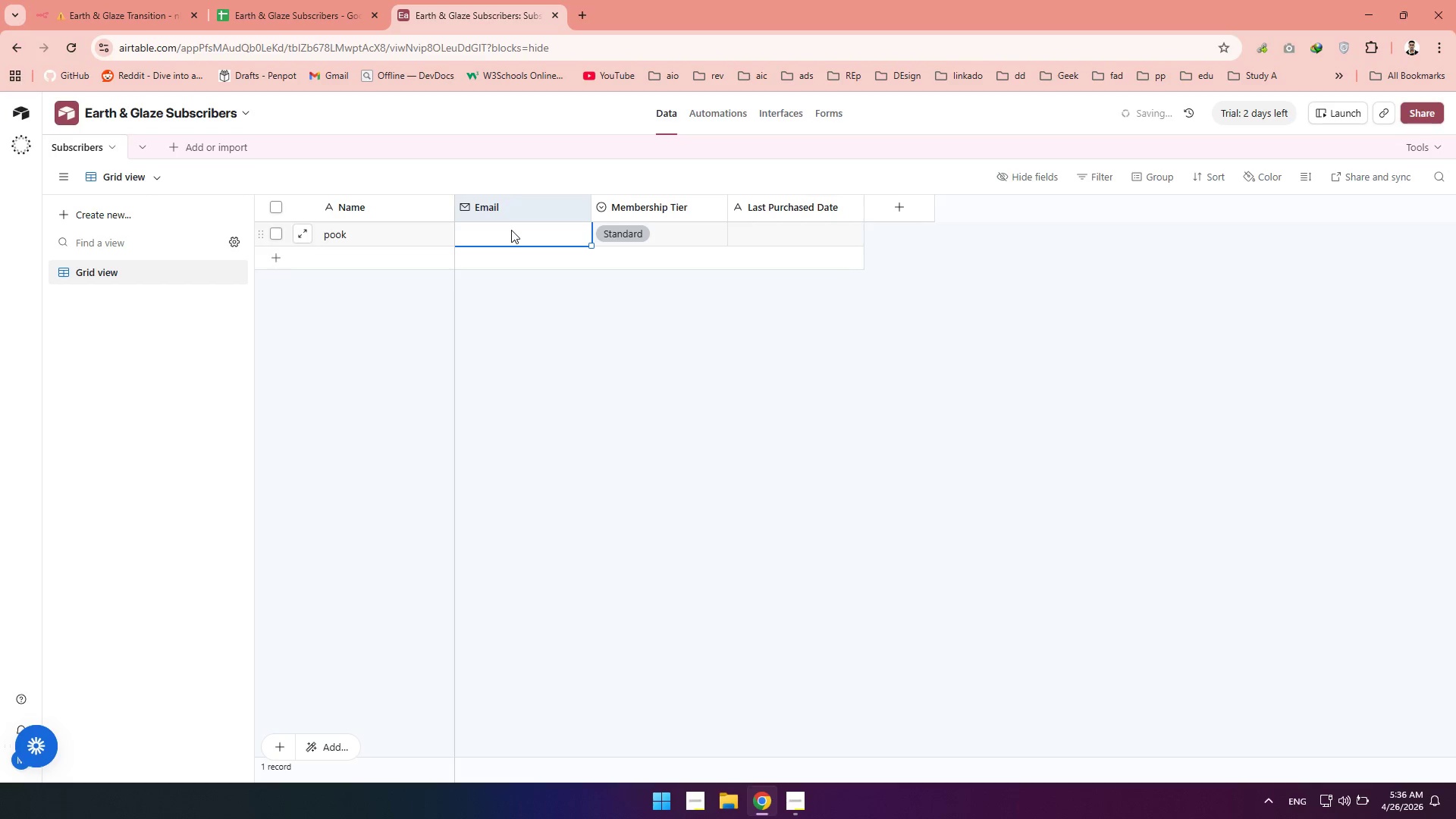 
type(poo@mail.com)
 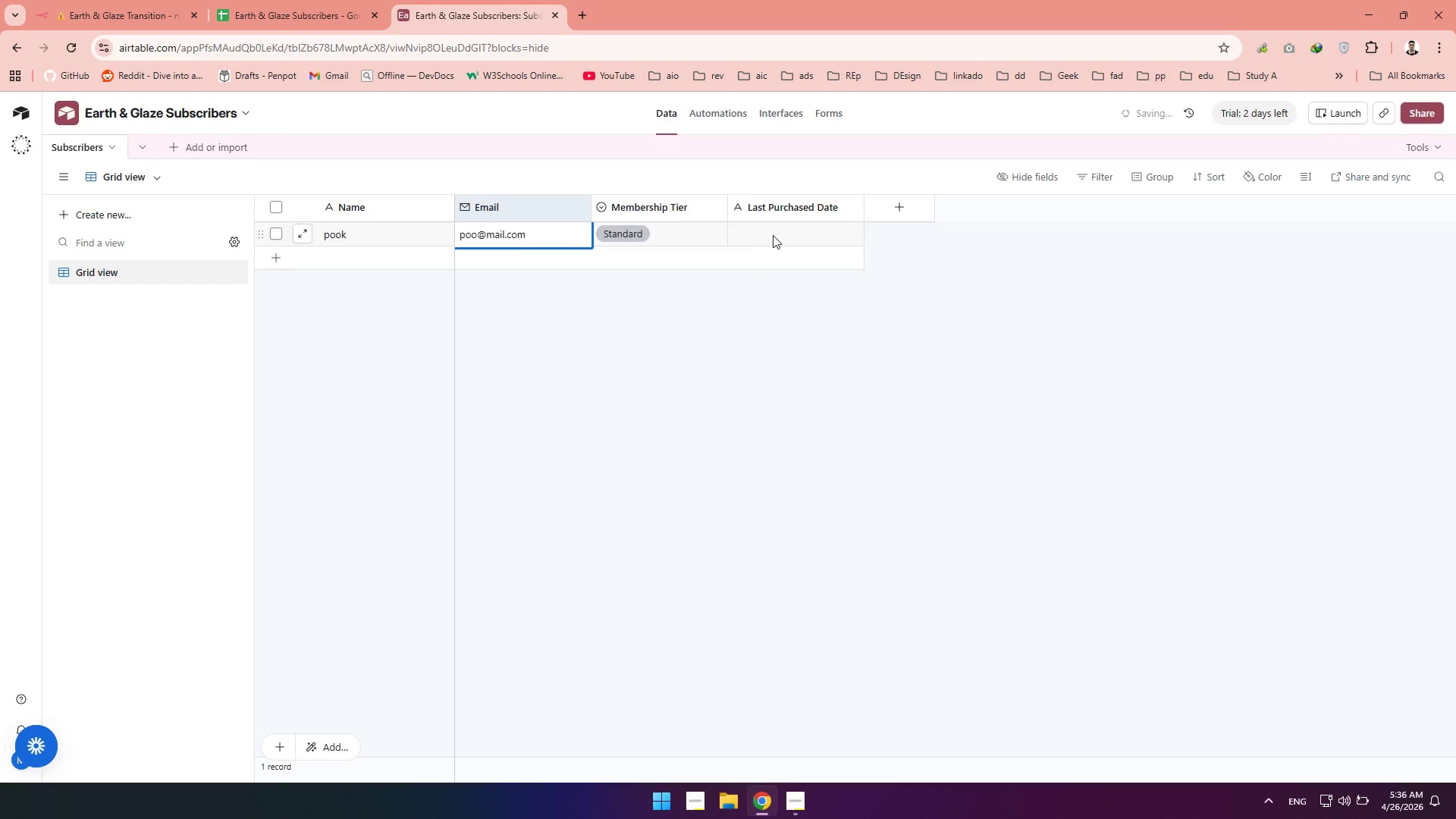 
double_click([776, 233])
 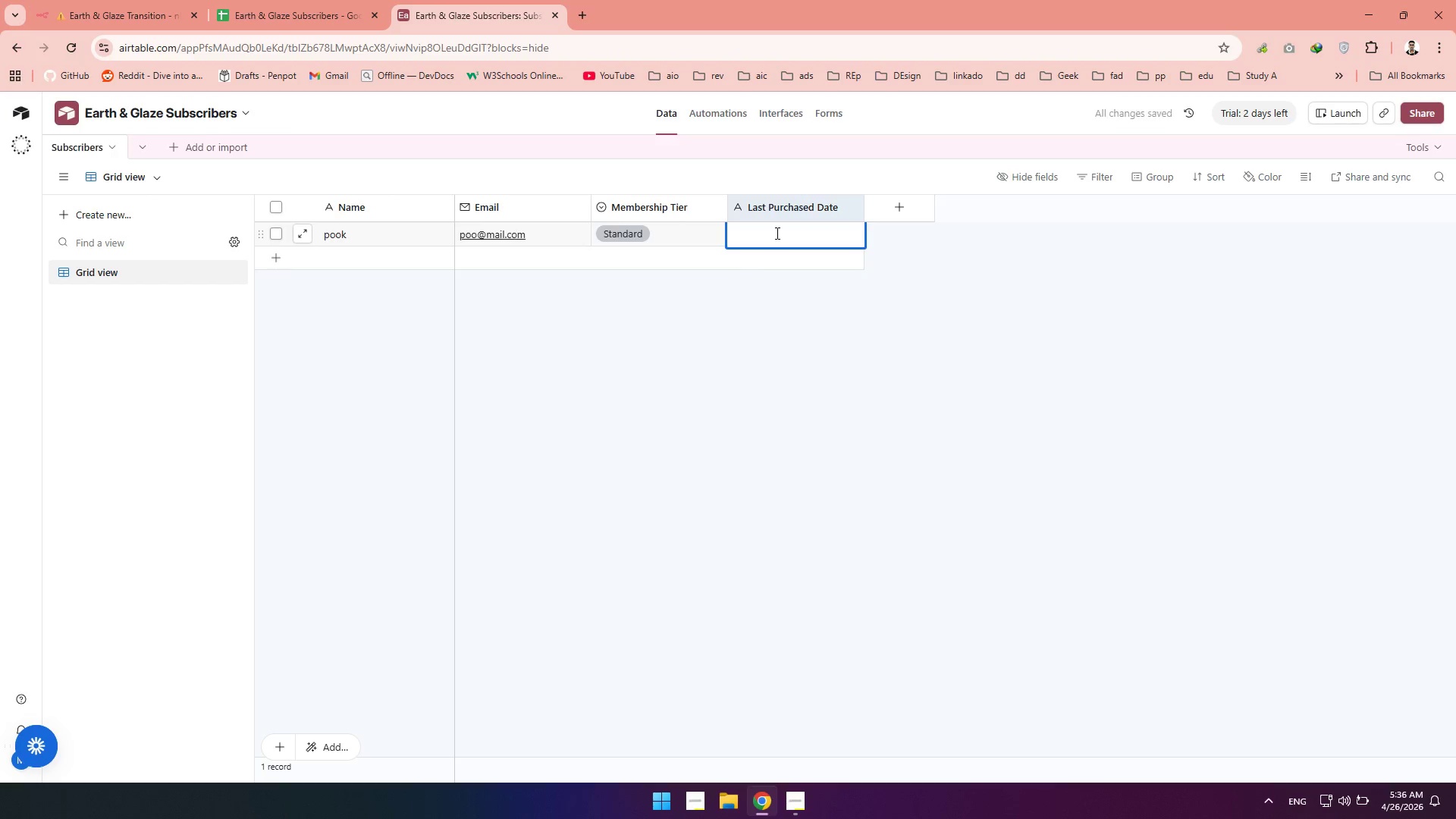 
type(3)
key(Backspace)
type(08/07)
key(Backspace)
key(Backspace)
key(Backspace)
type(-76)
key(Backspace)
key(Backspace)
type(22-2024)
 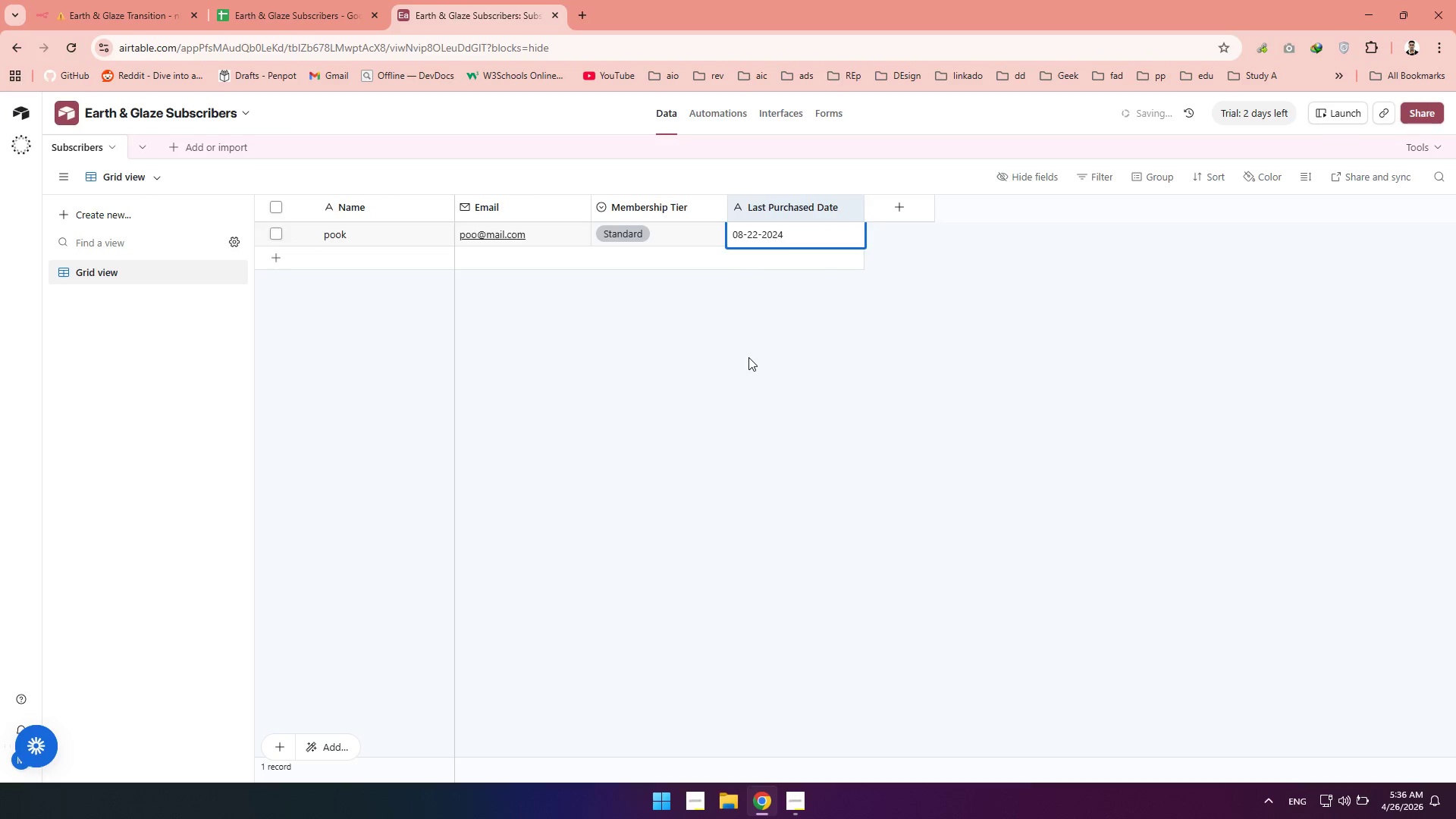 
left_click([748, 357])
 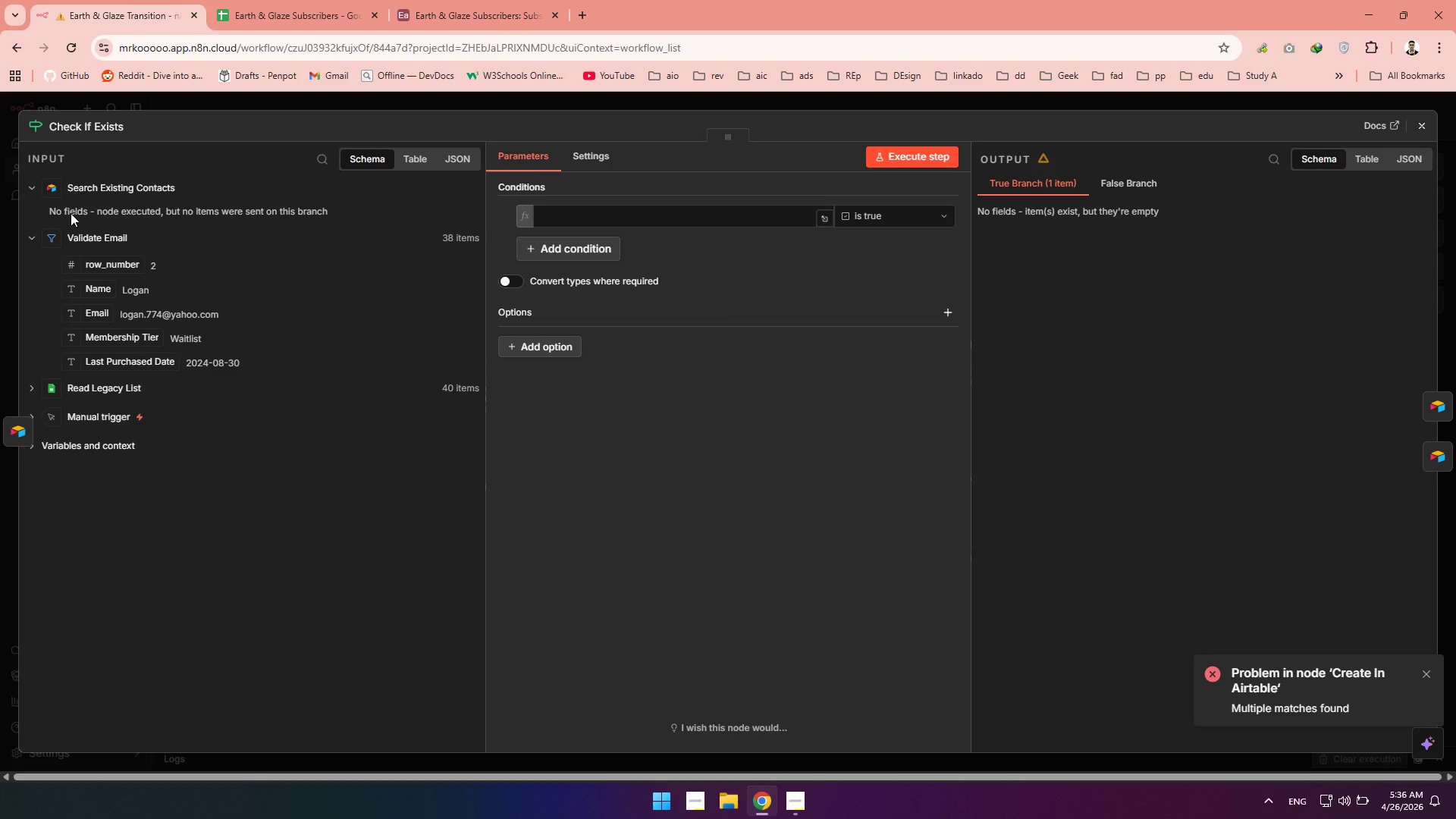 
wait(5.22)
 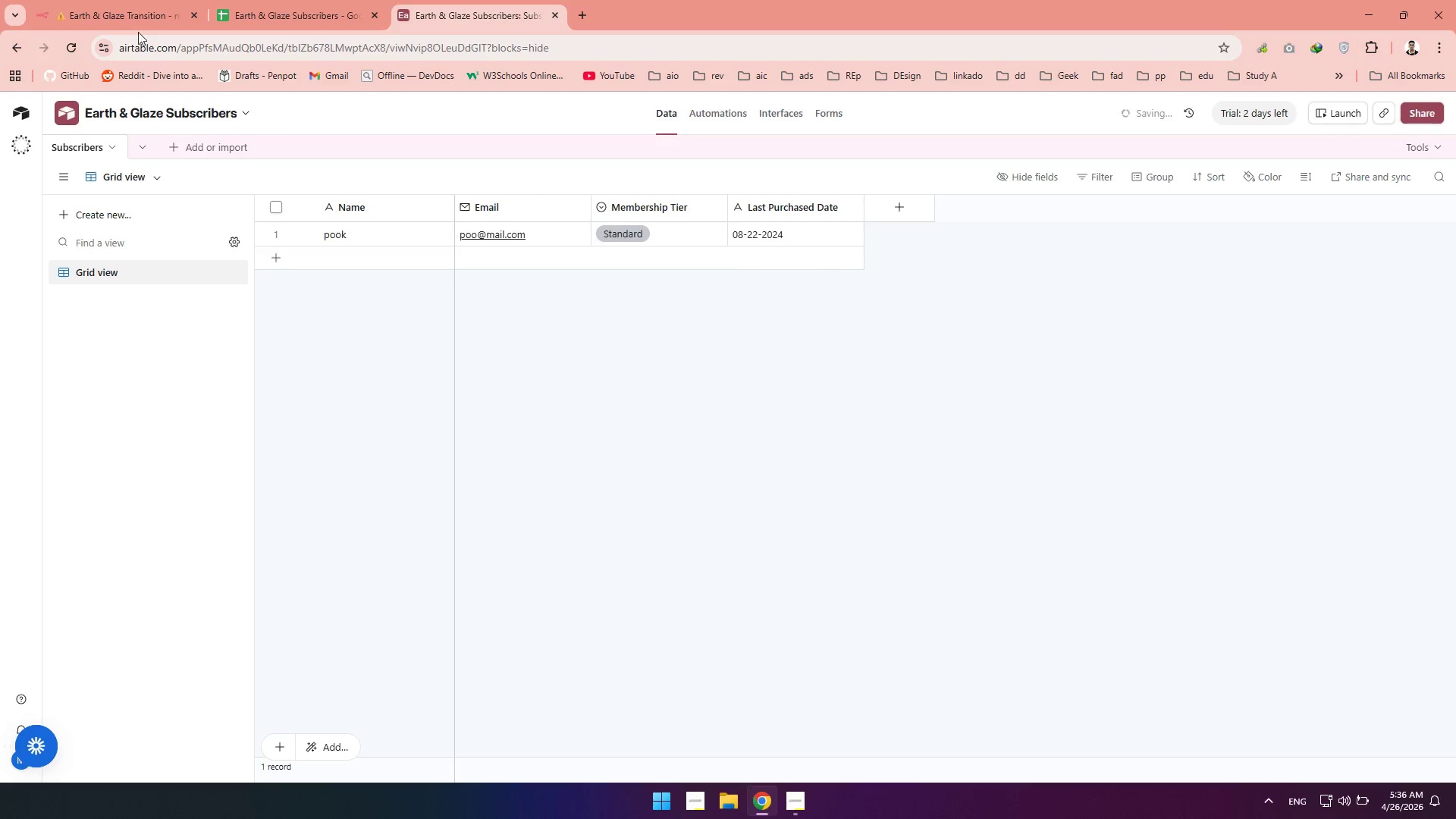 
left_click([14, 425])
 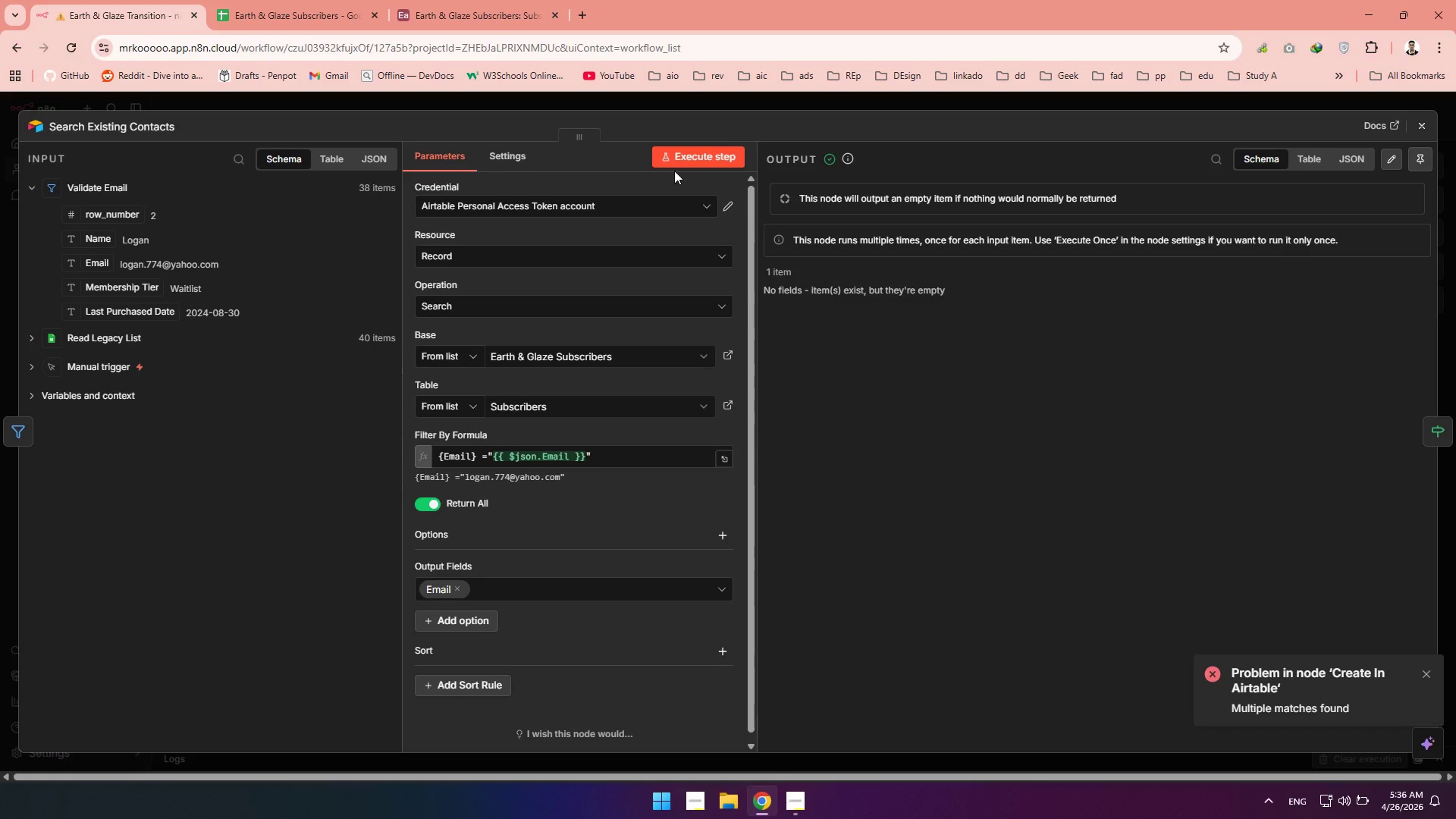 
left_click([685, 161])
 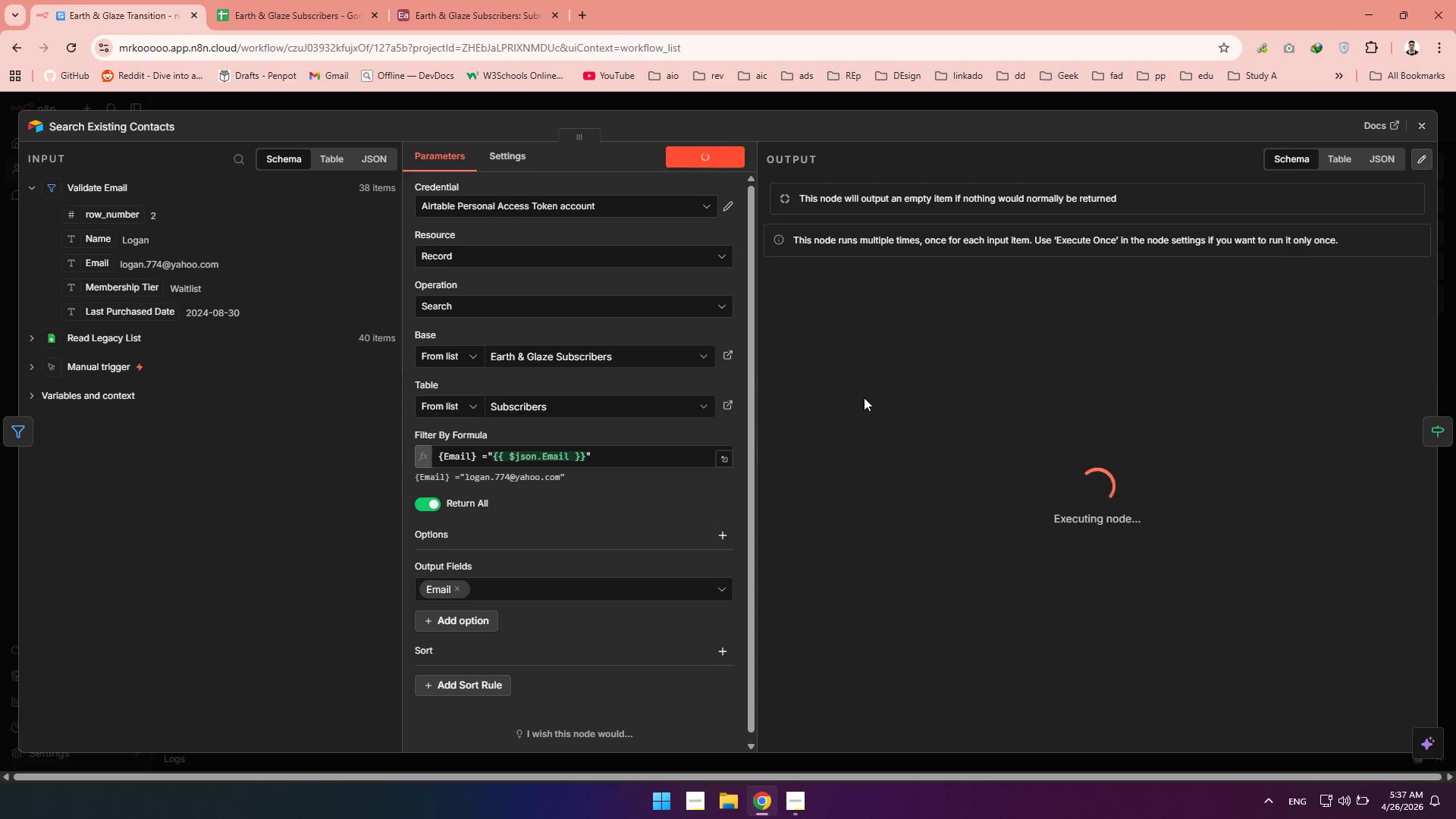 
wait(28.08)
 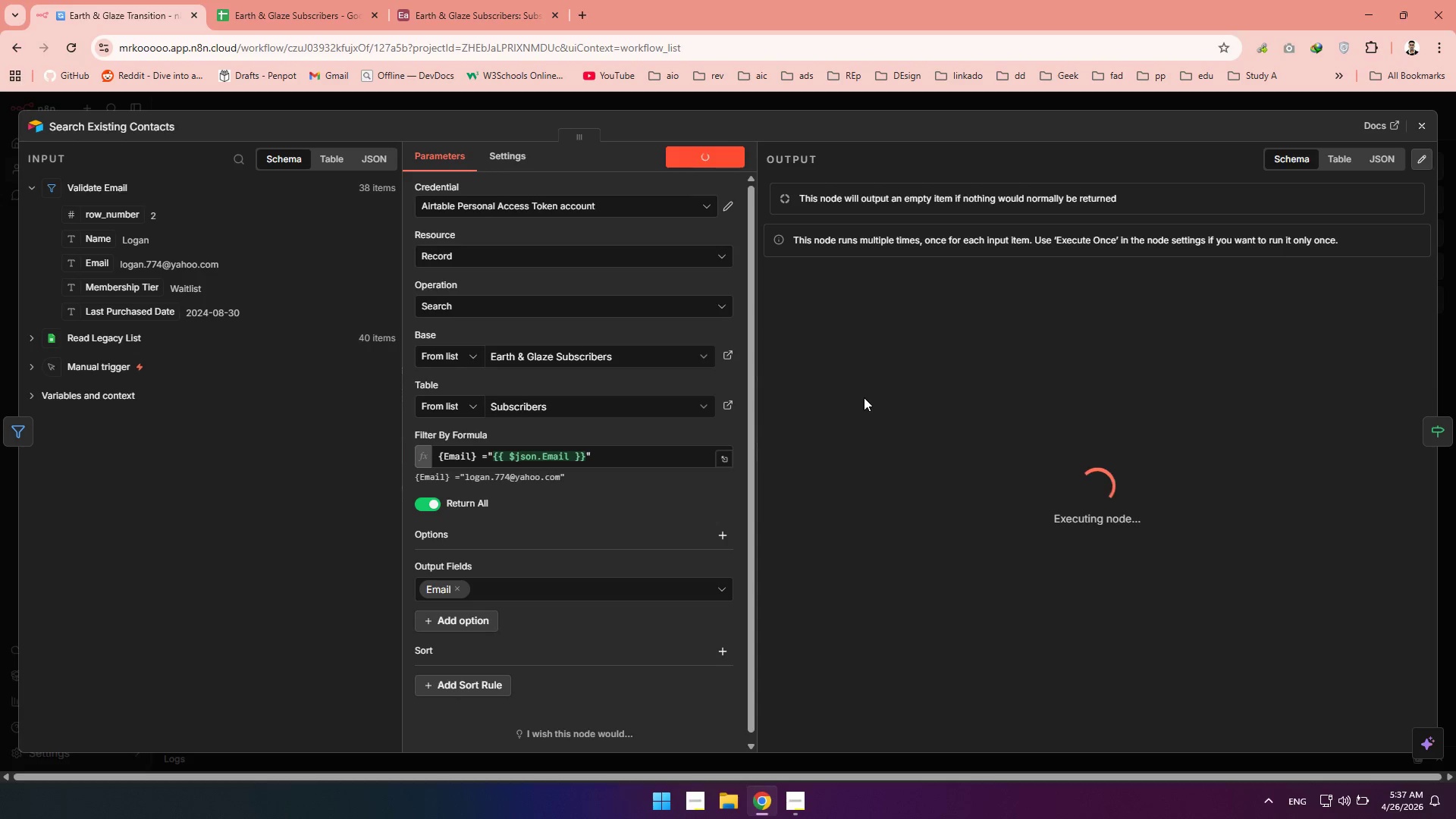 
left_click([828, 576])